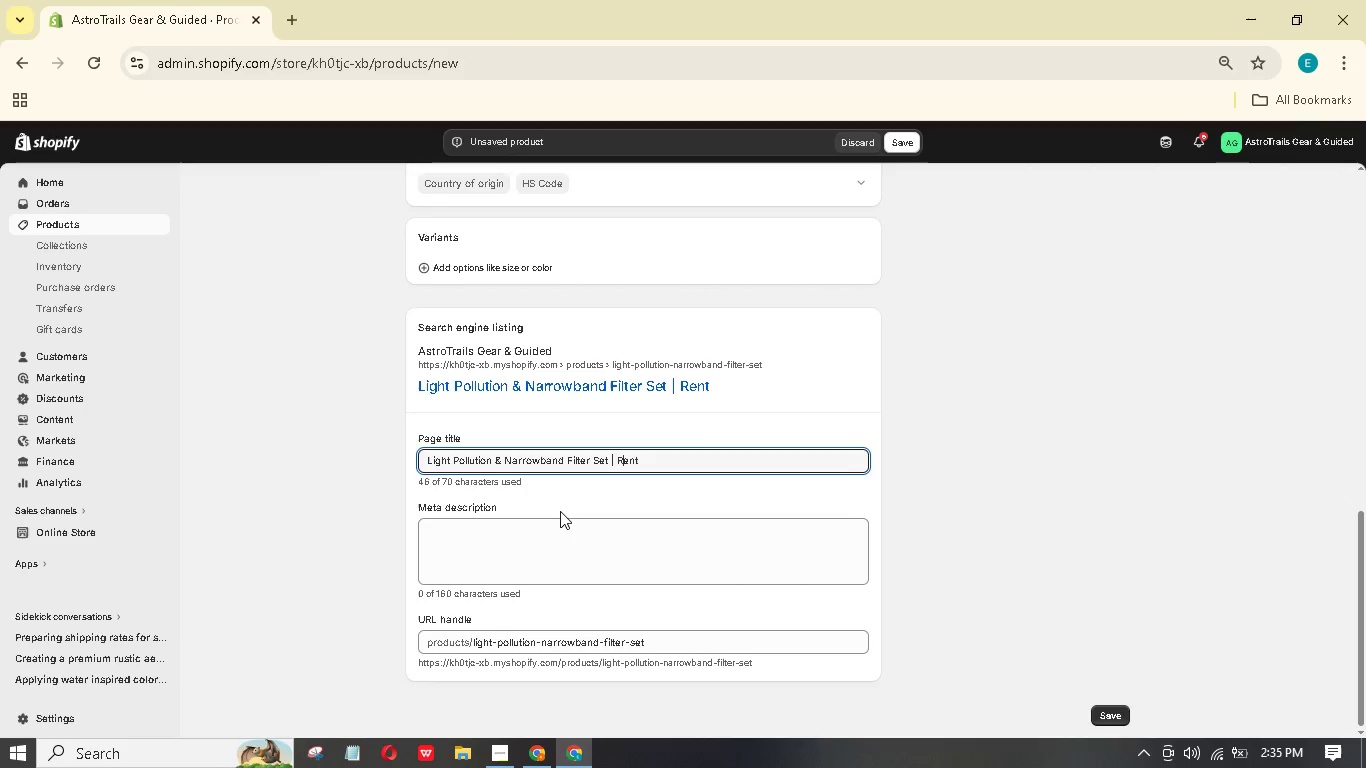 
key(ArrowLeft)
 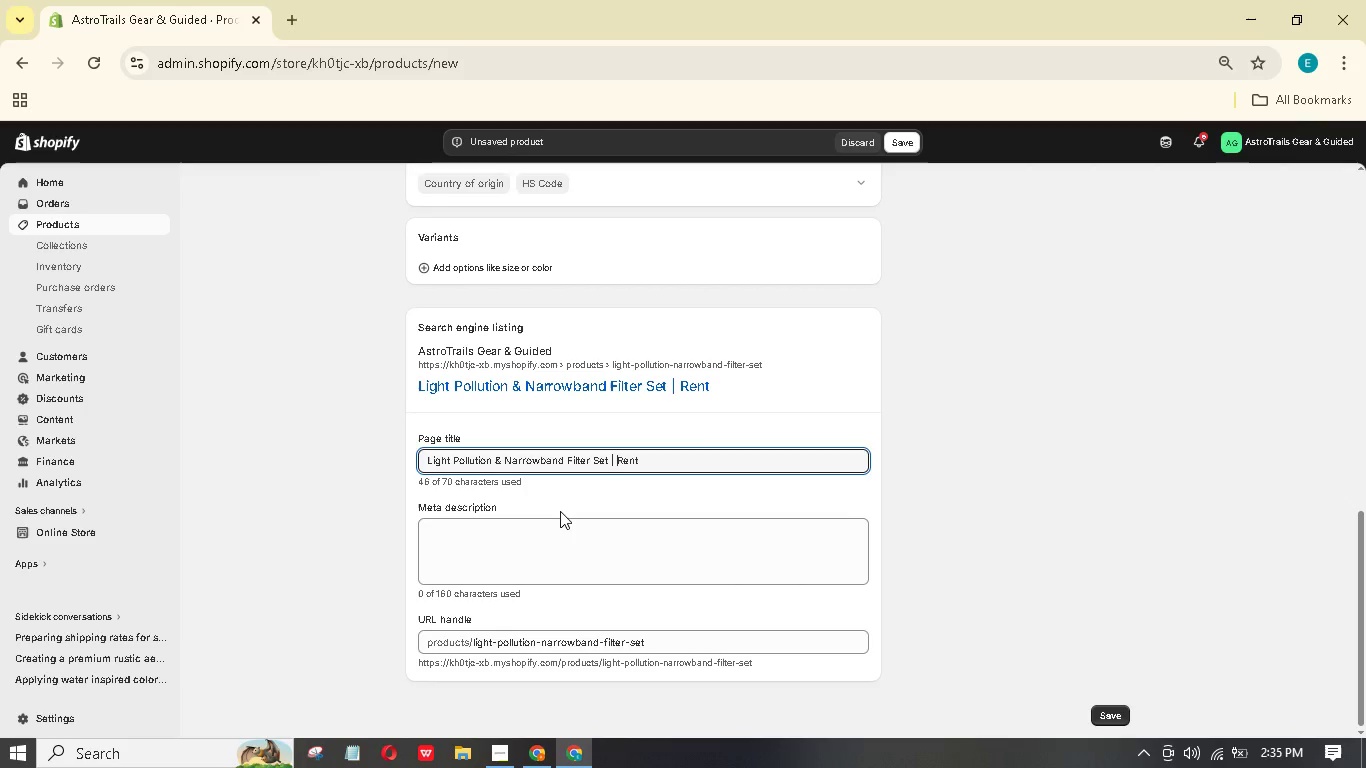 
key(ArrowLeft)
 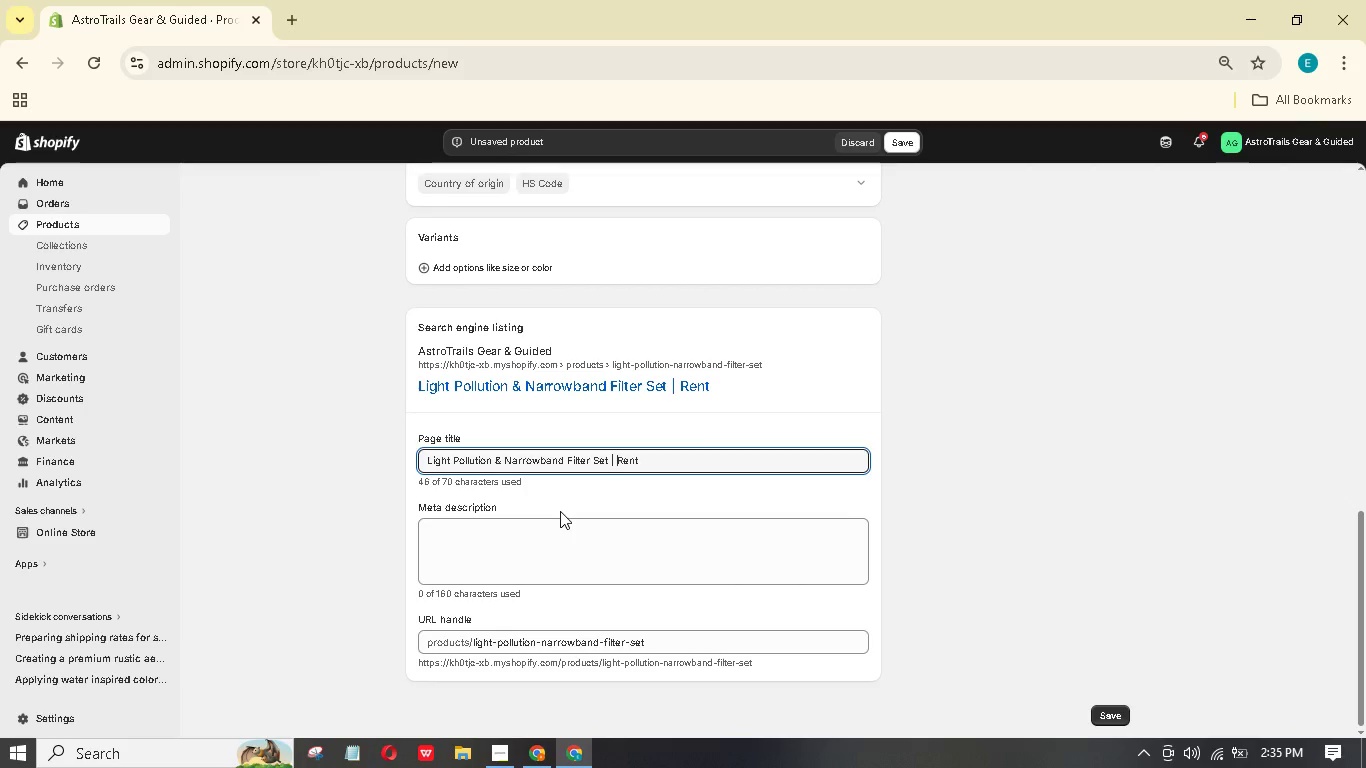 
wait(5.03)
 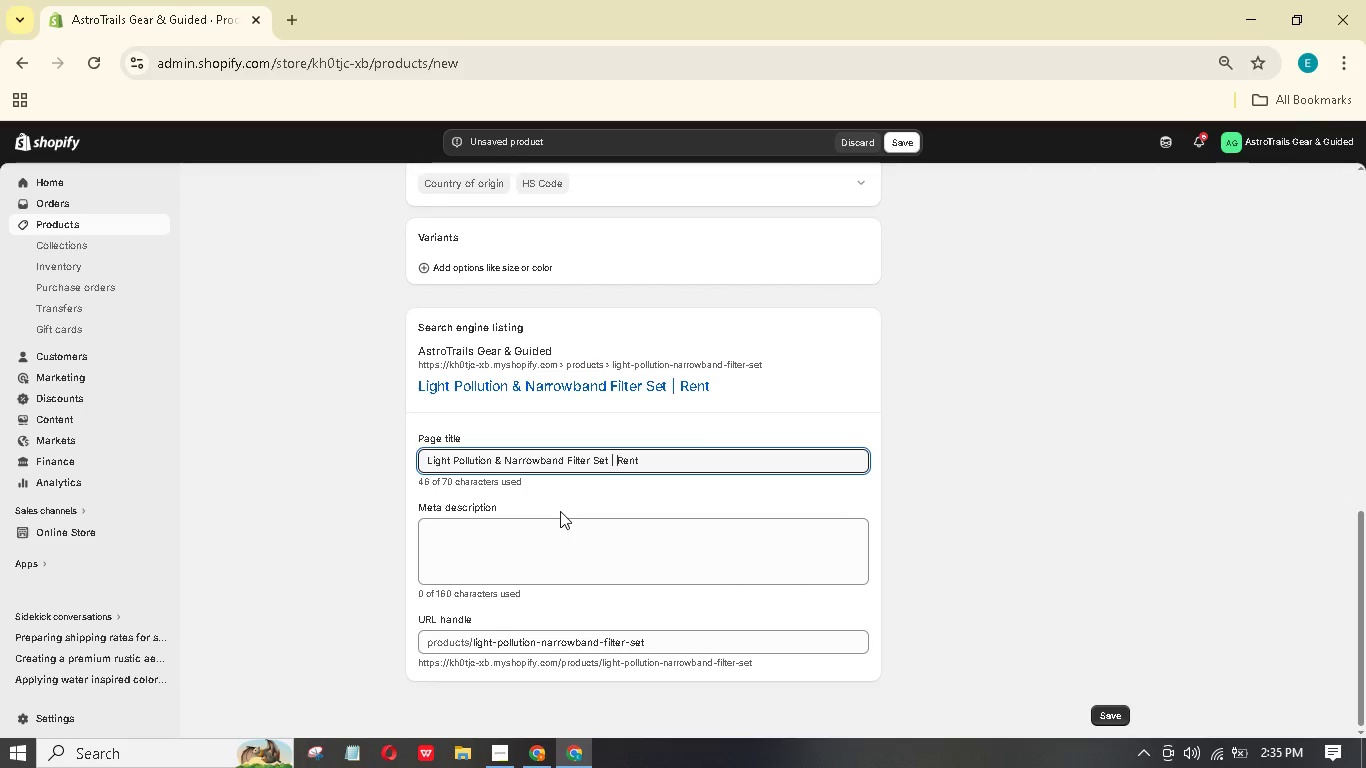 
type(Astrophotography)
 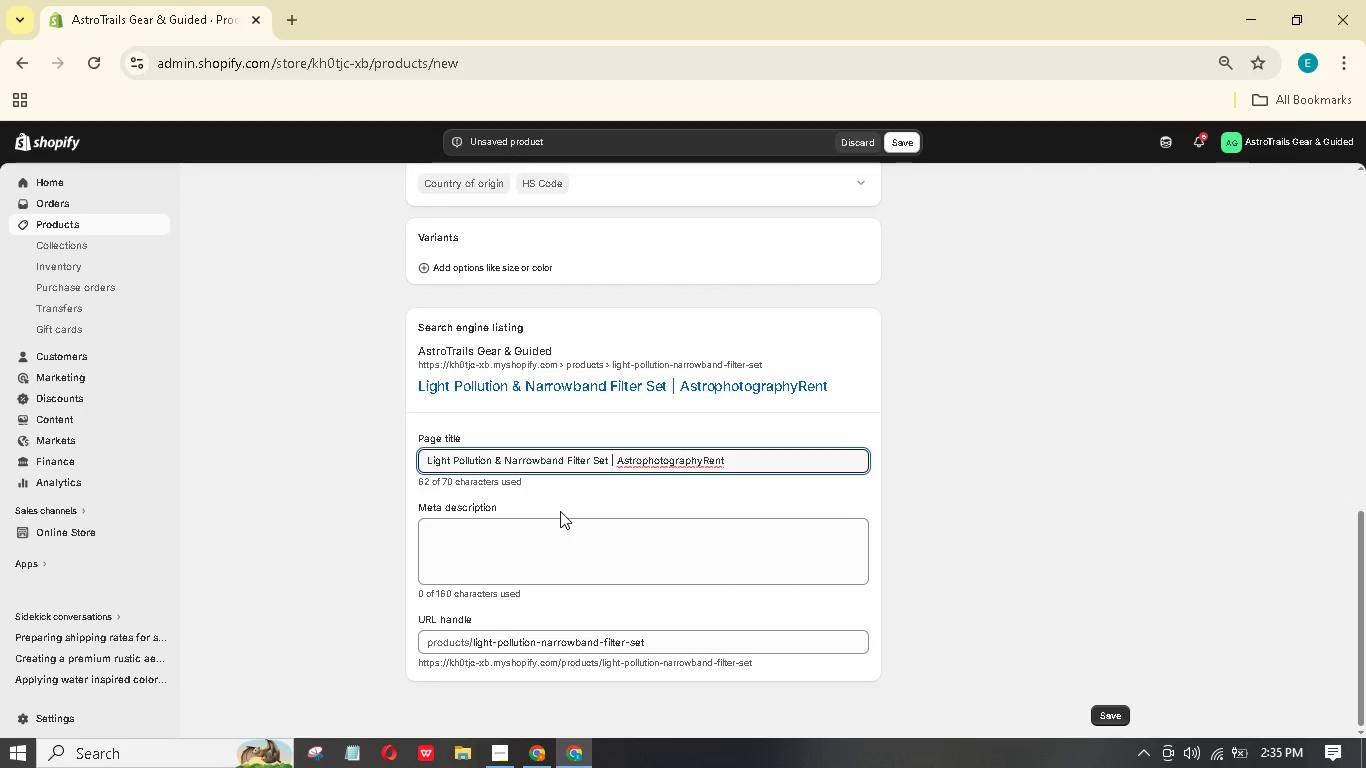 
key(Space)
 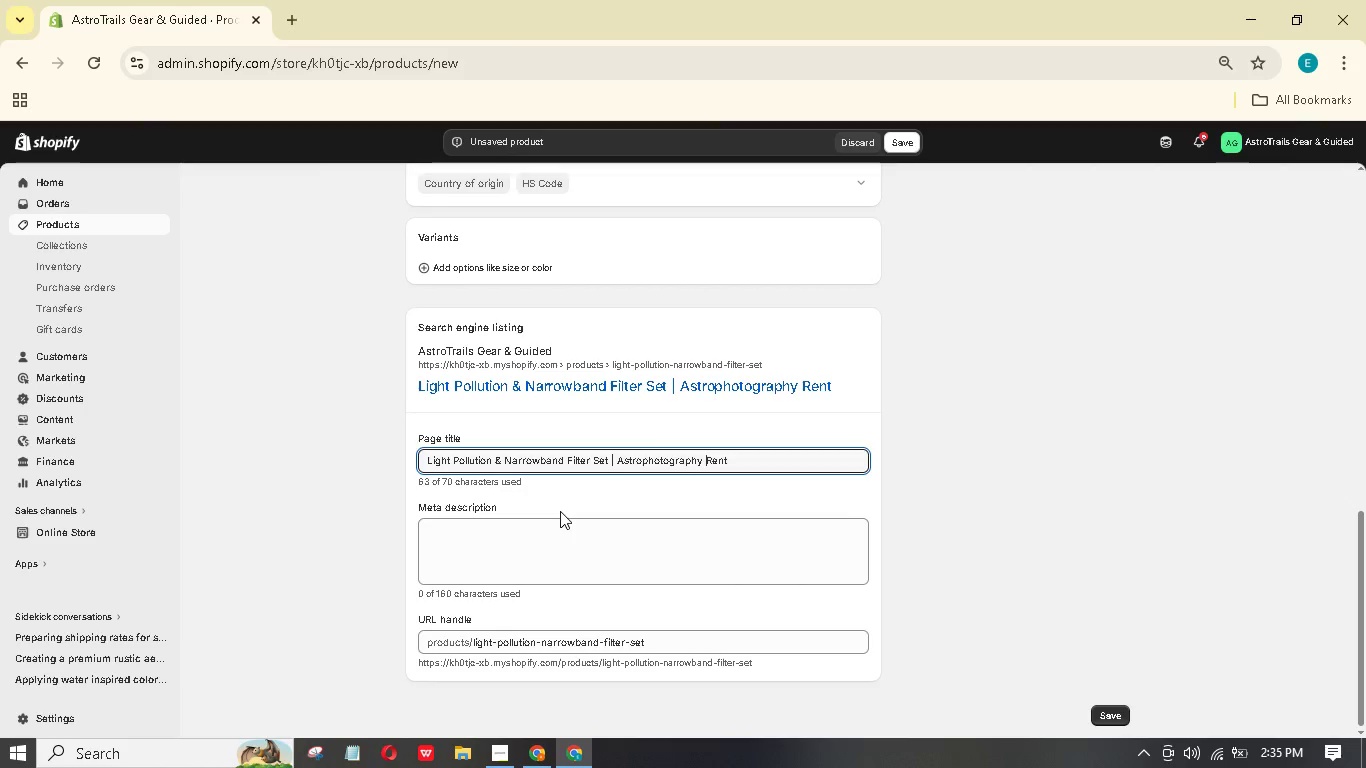 
key(Shift+Backslash)
 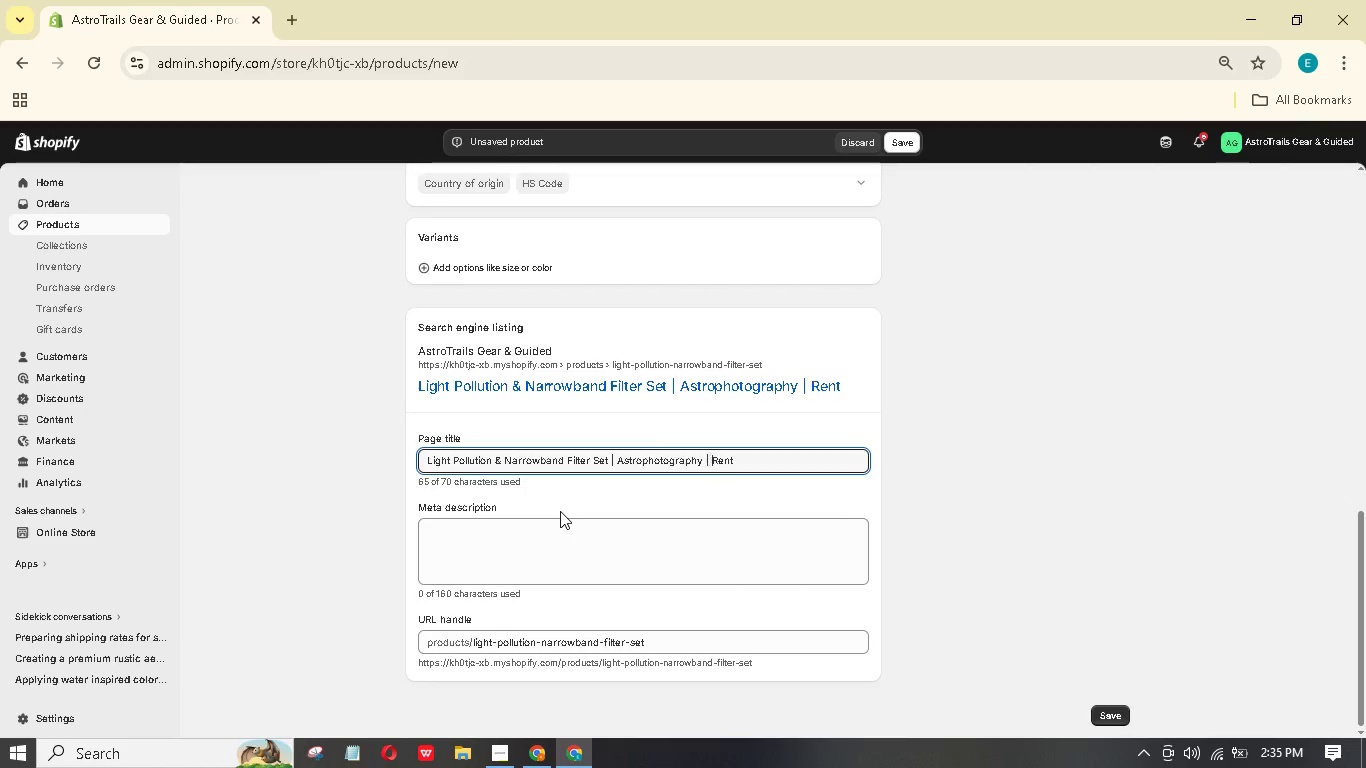 
key(Space)
 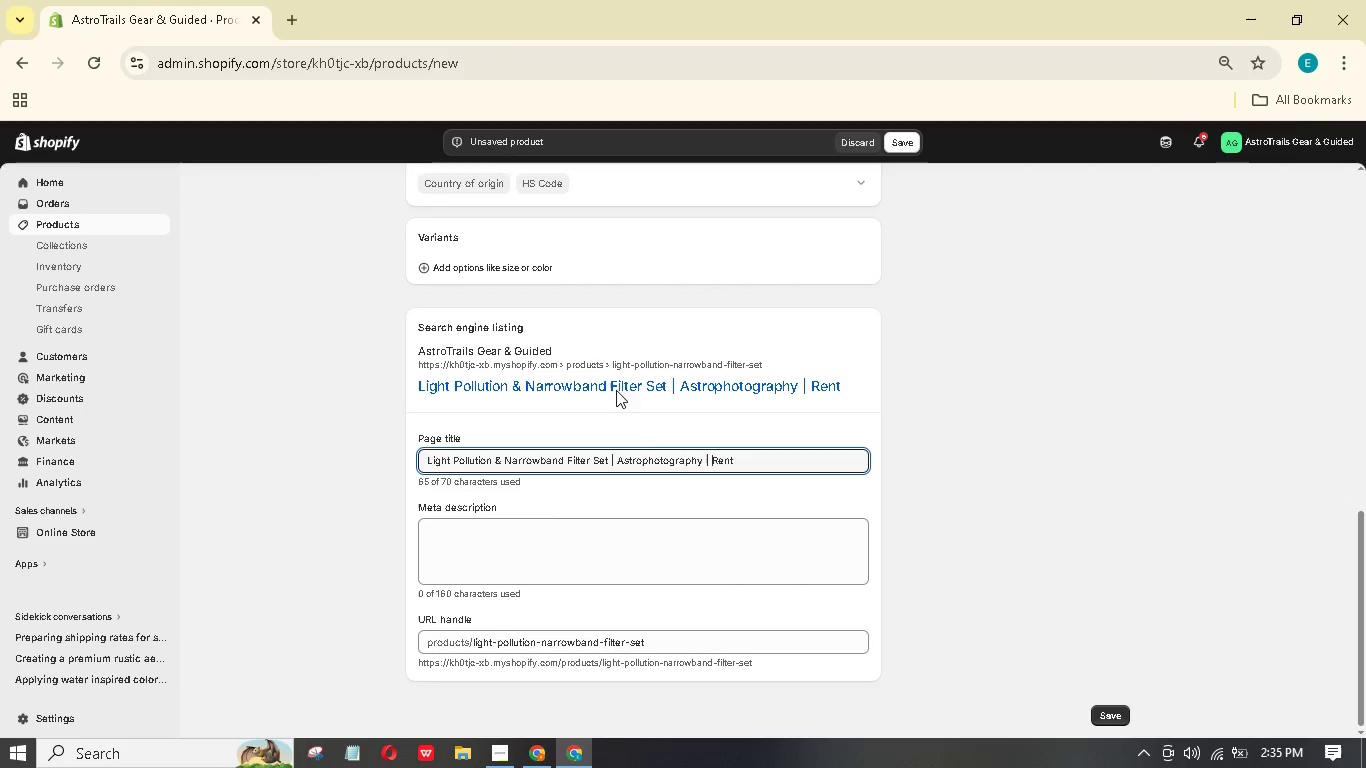 
left_click([621, 541])
 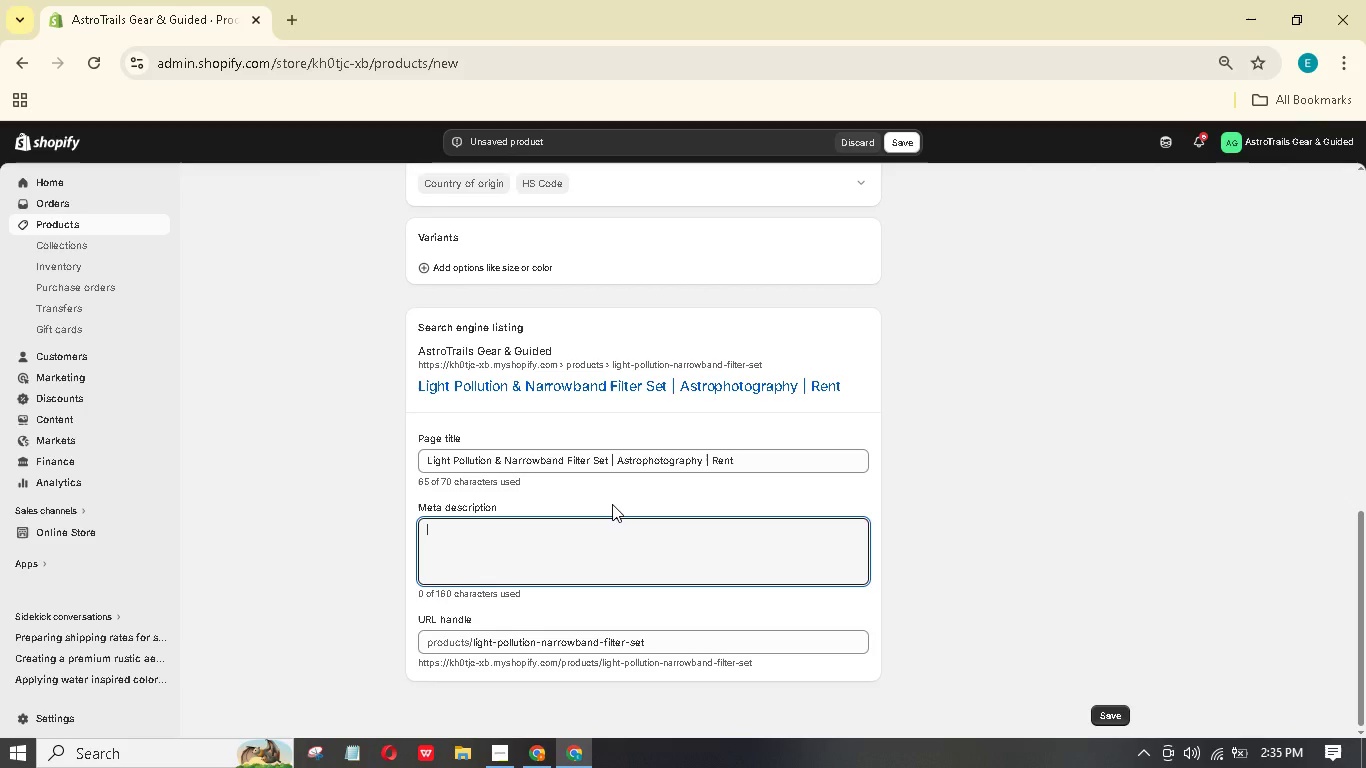 
type(Rnt light pollution and narrowband filters. Enty LP or pro dual-narrowband (Ha+)
 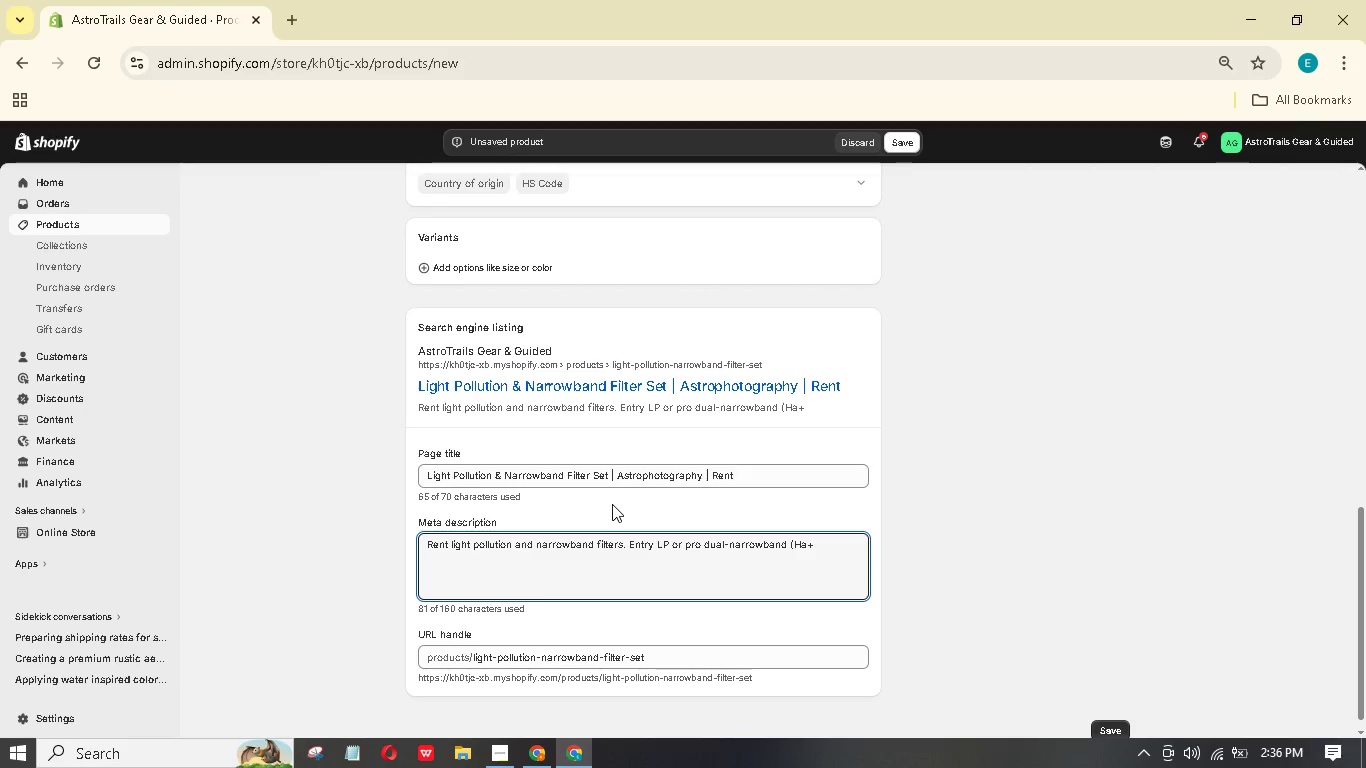 
type(o)
key(Backspace)
type(0III). )
 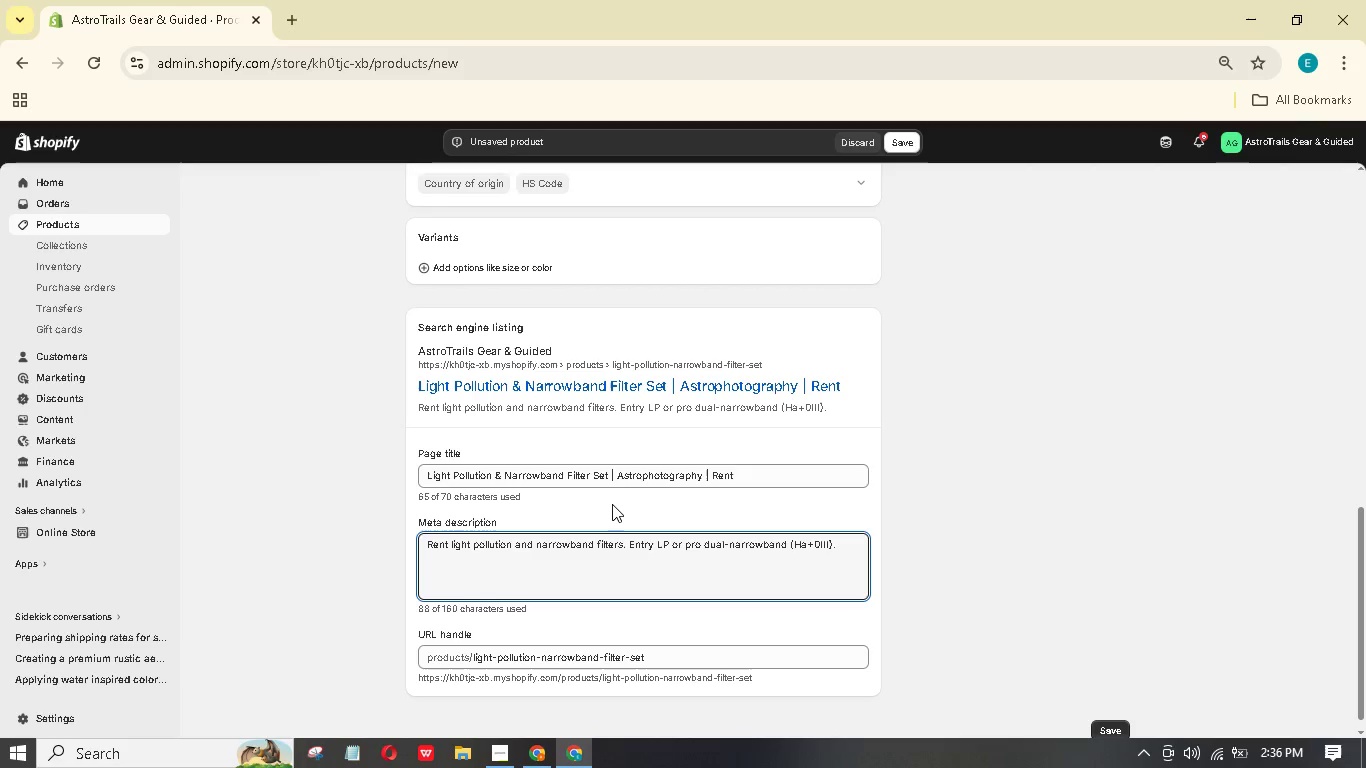 
type(Includes adapters. Book our st.)
 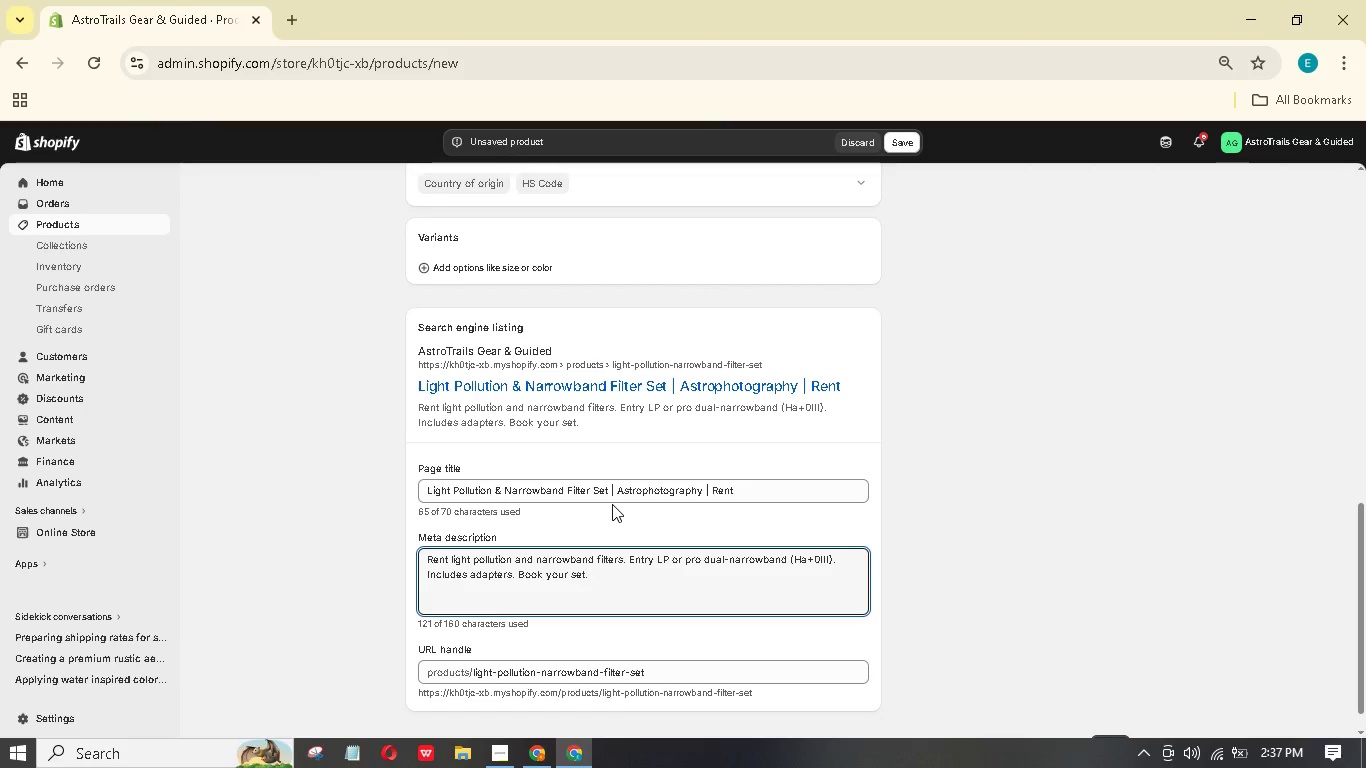 
 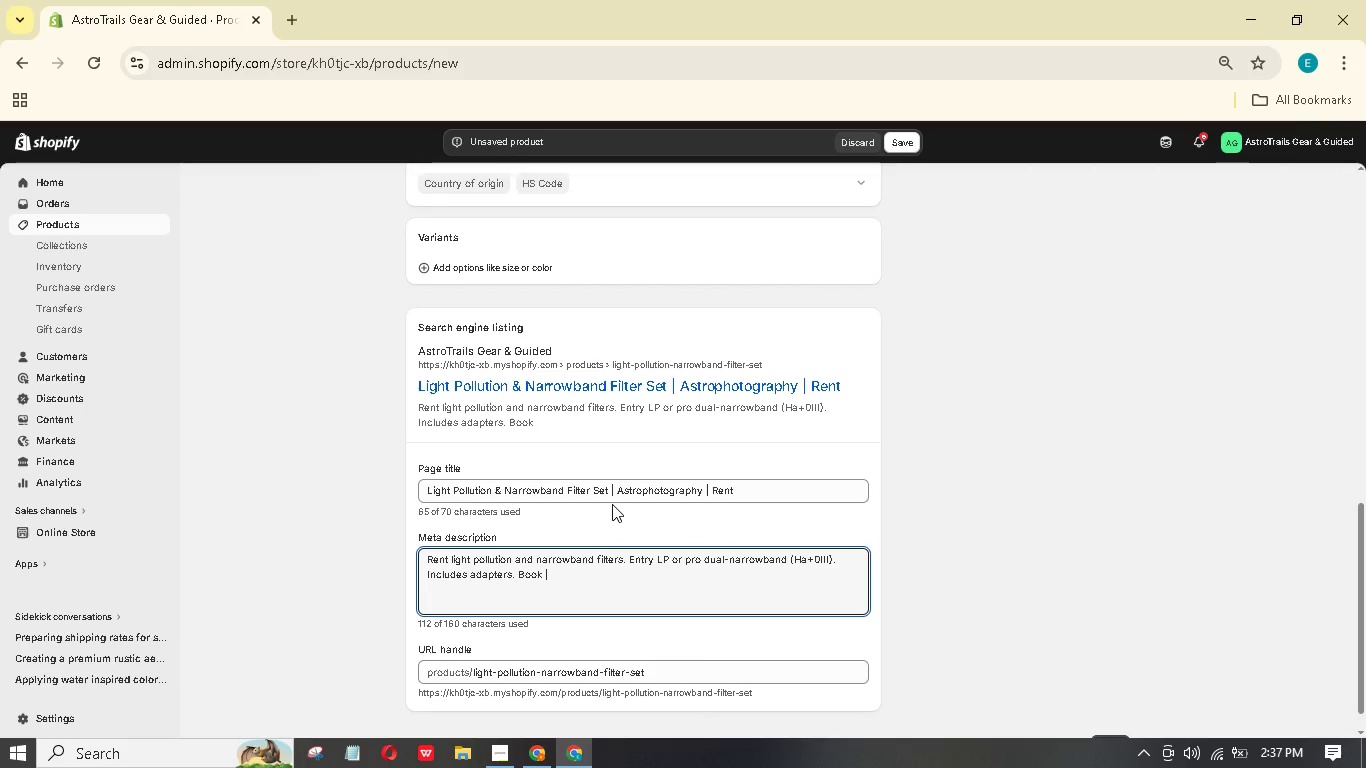 
hold_key(key=Y, duration=0.31)
 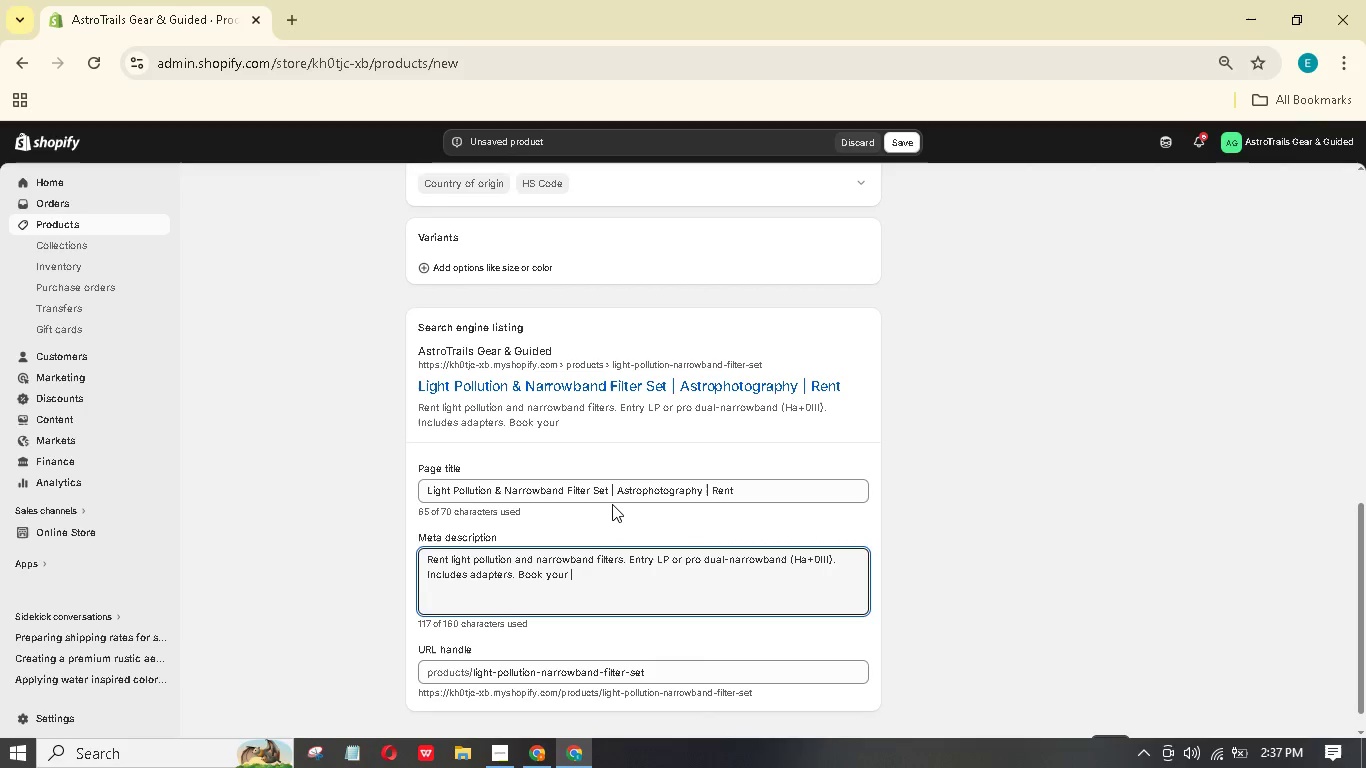 
scroll: coordinate [519, 491], scroll_direction: up, amount: 9.0
 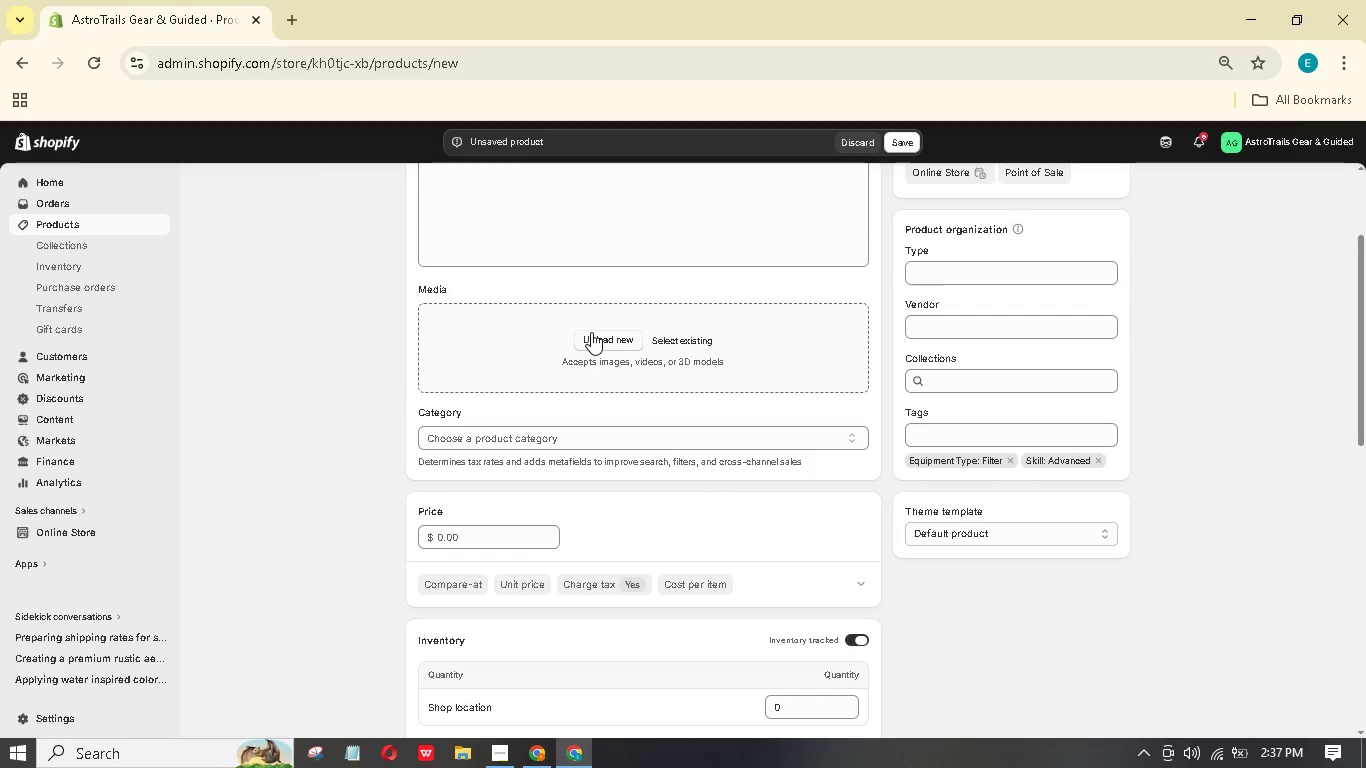 
left_click([591, 333])
 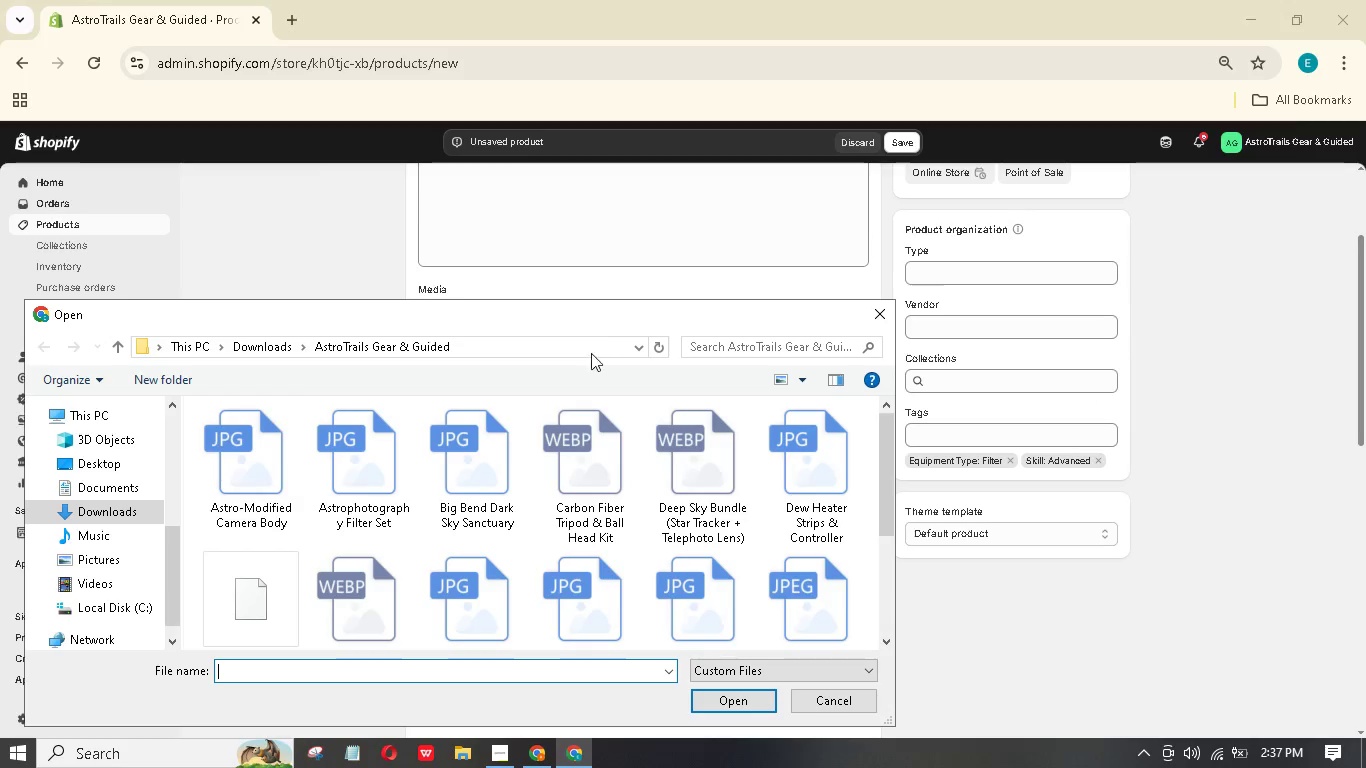 
left_click([579, 461])
 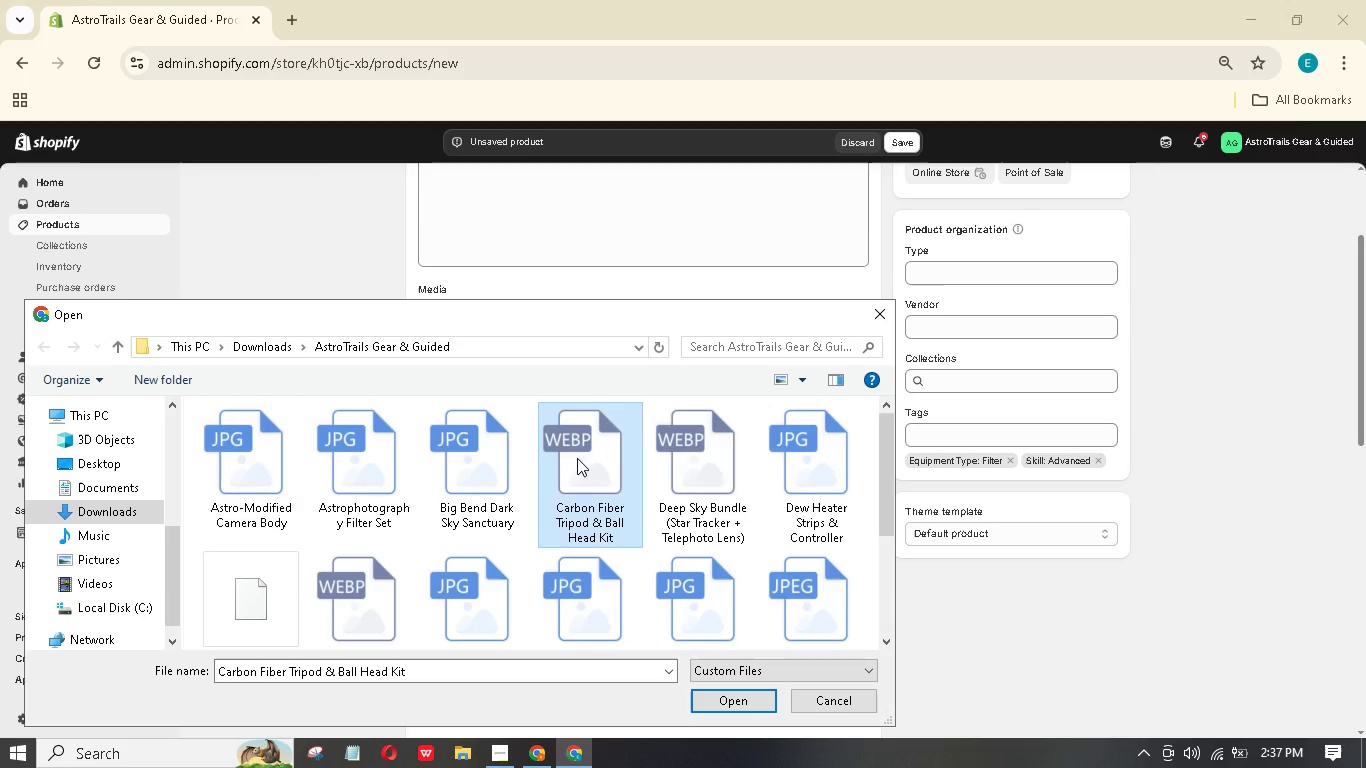 
key(L)
 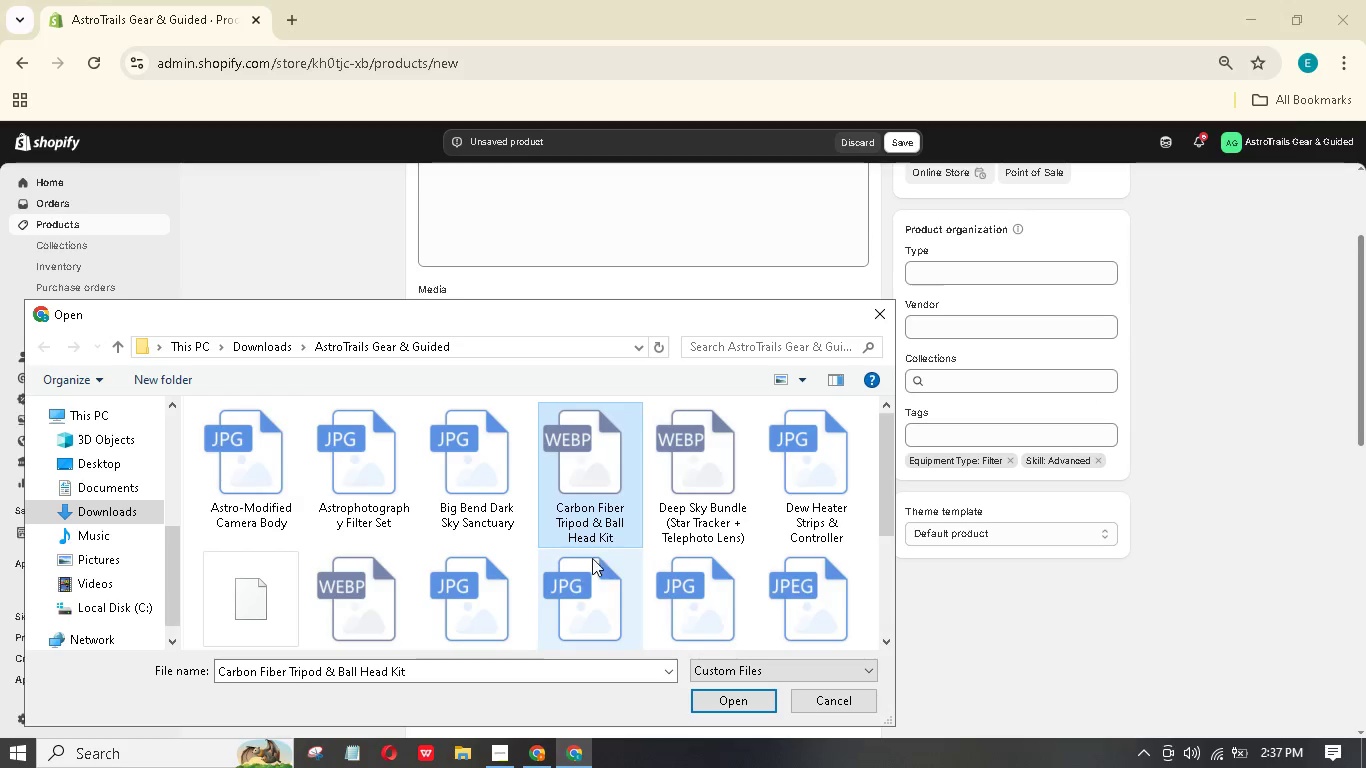 
scroll: coordinate [594, 545], scroll_direction: down, amount: 3.0
 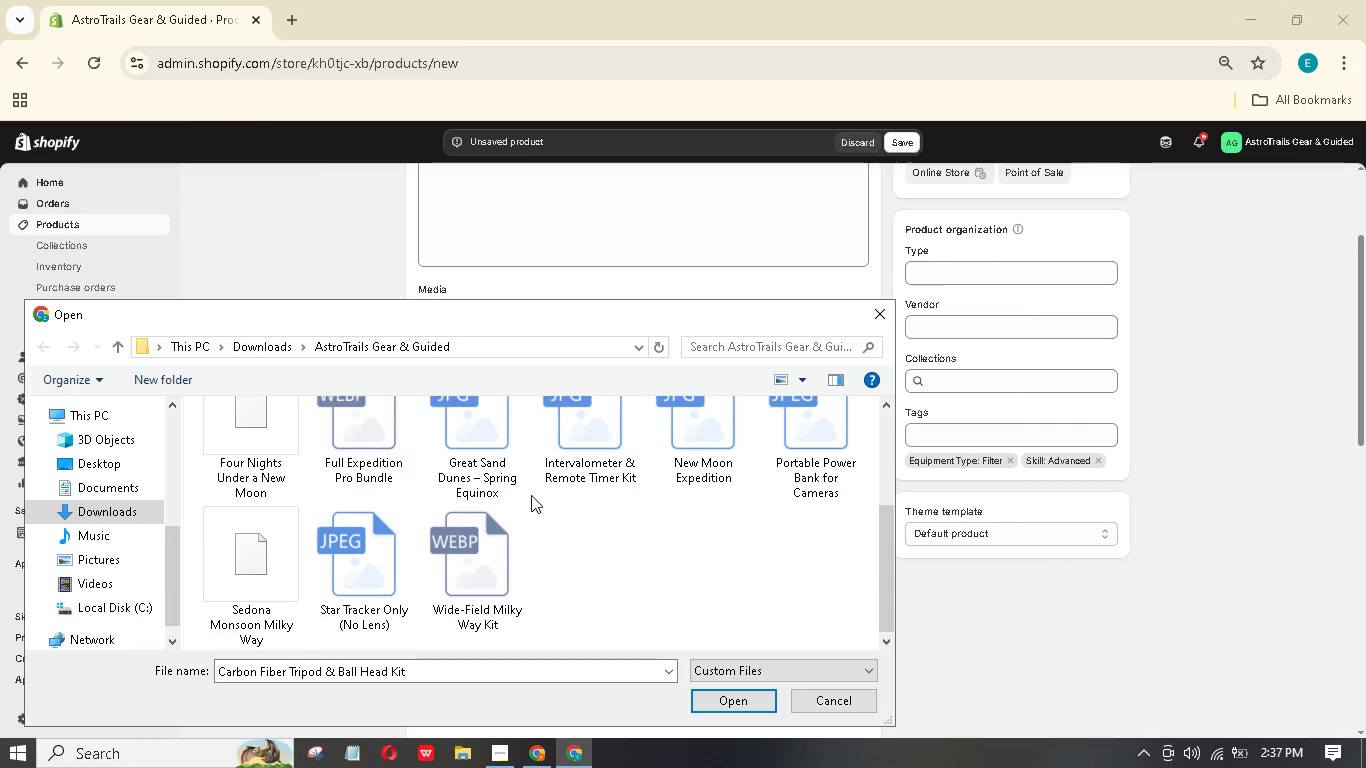 
wait(6.7)
 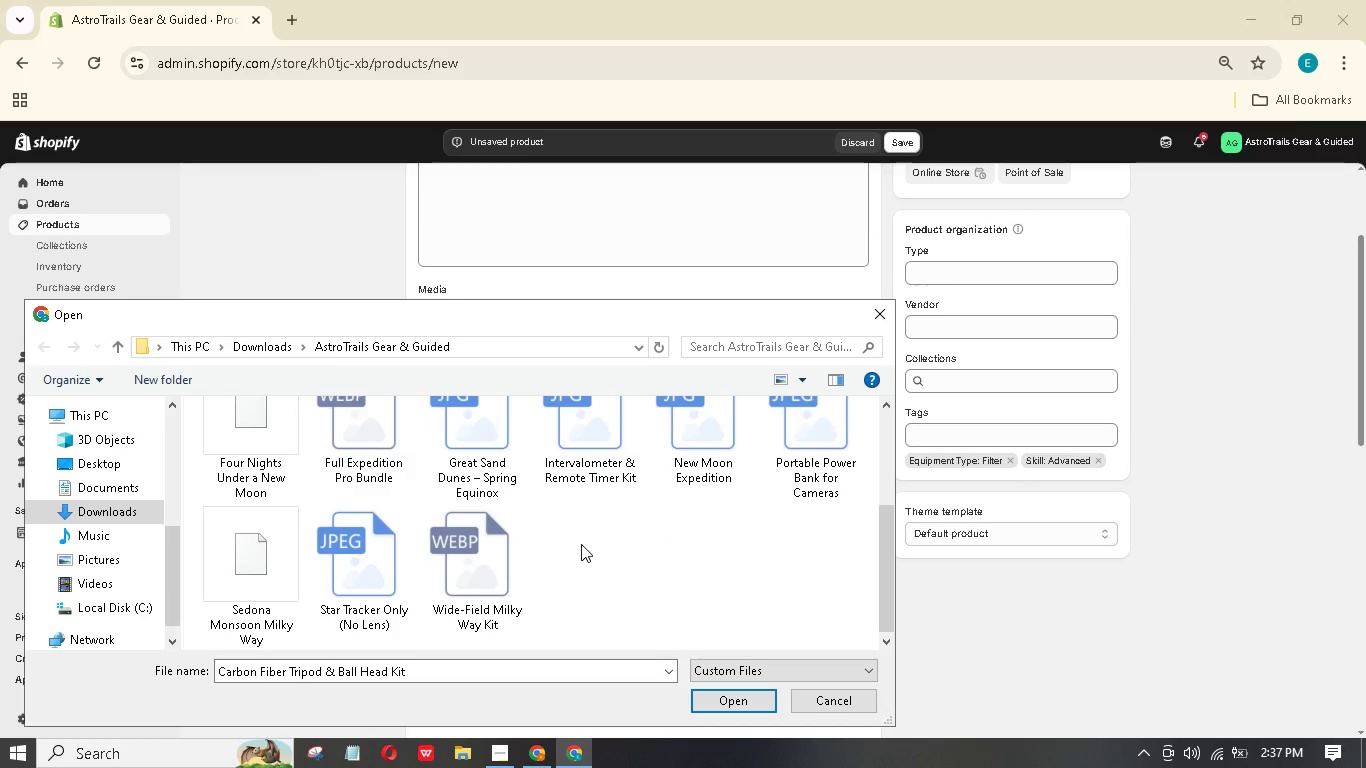 
left_click([506, 449])
 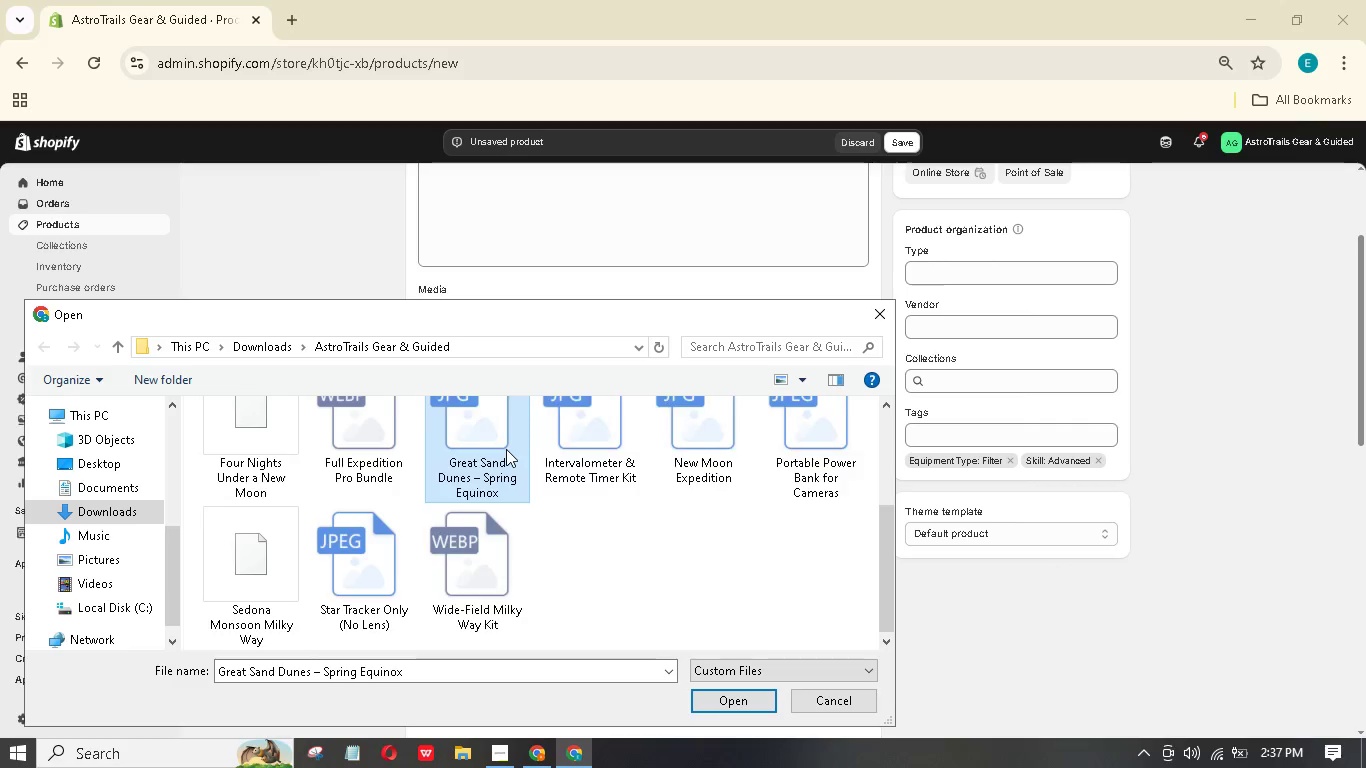 
key(A)
 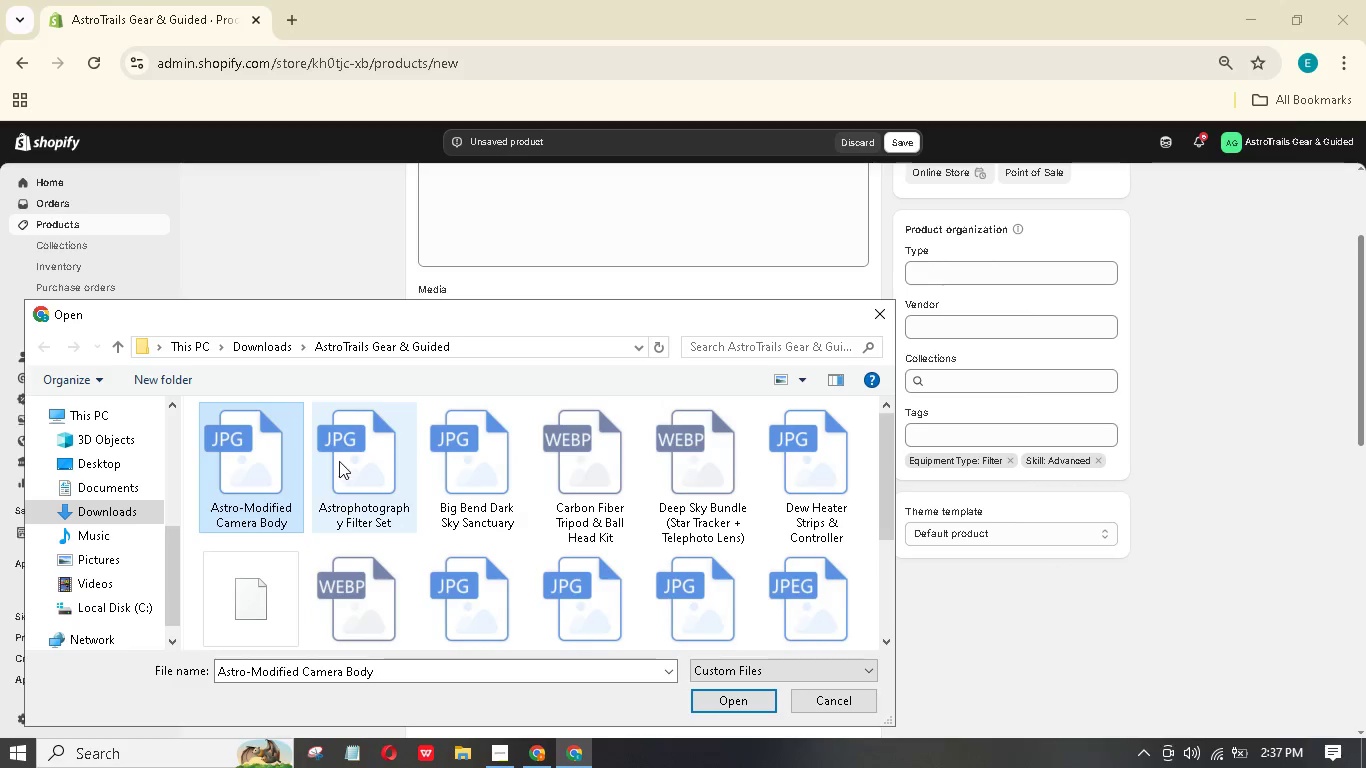 
double_click([339, 461])
 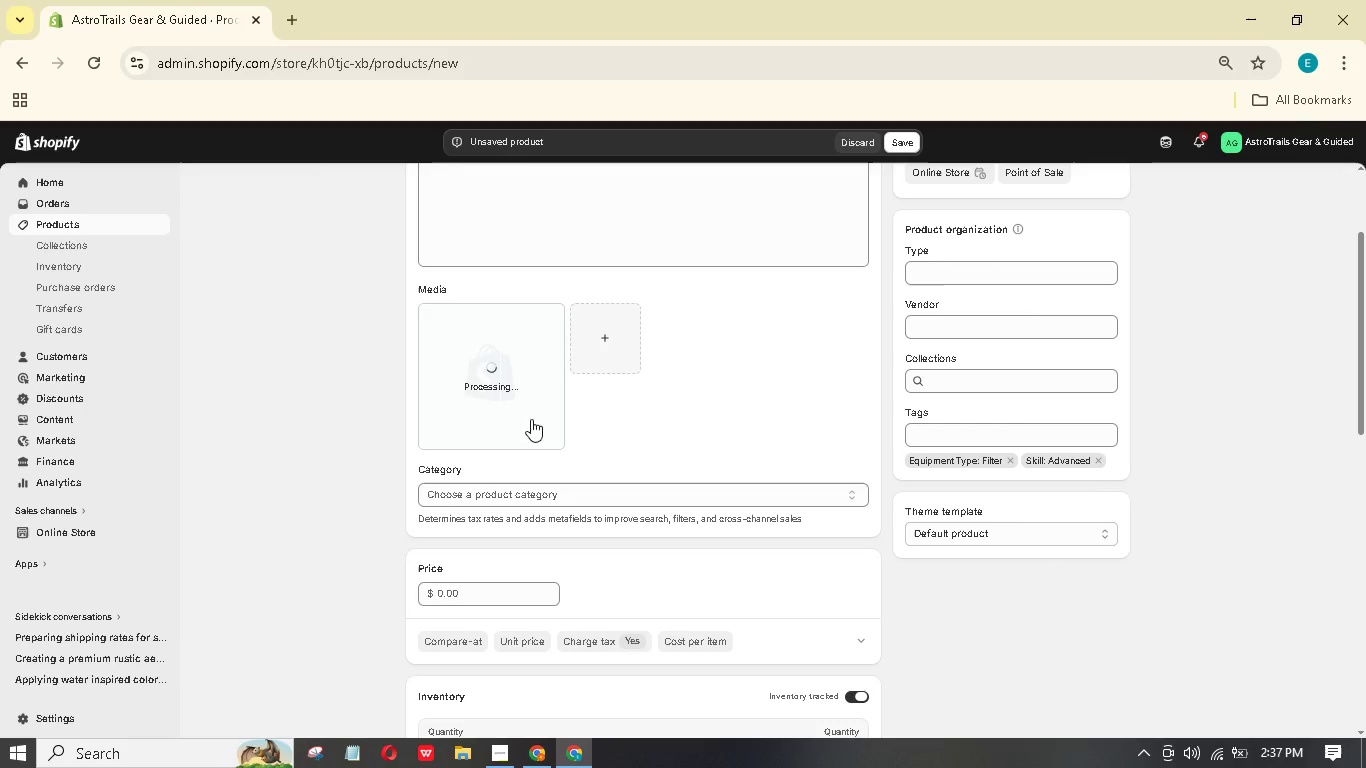 
wait(10.45)
 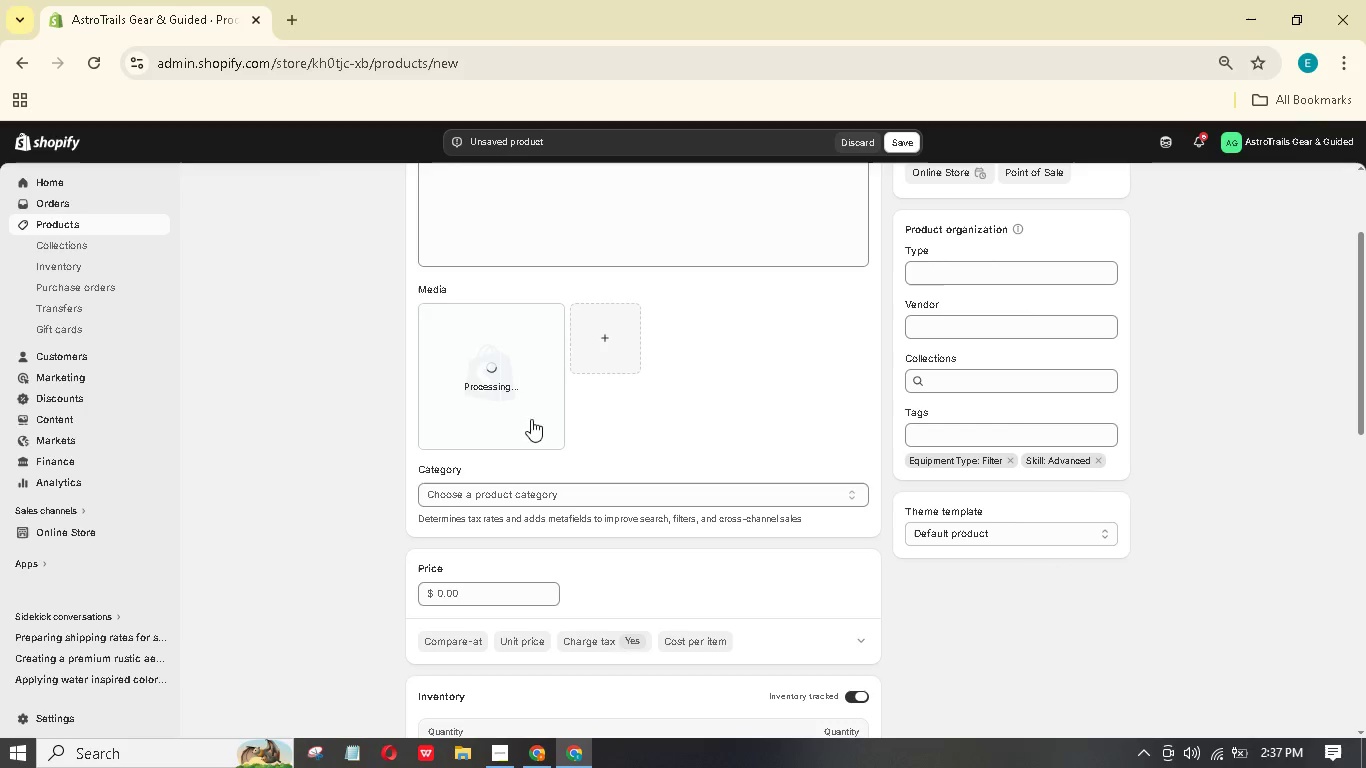 
left_click([532, 406])
 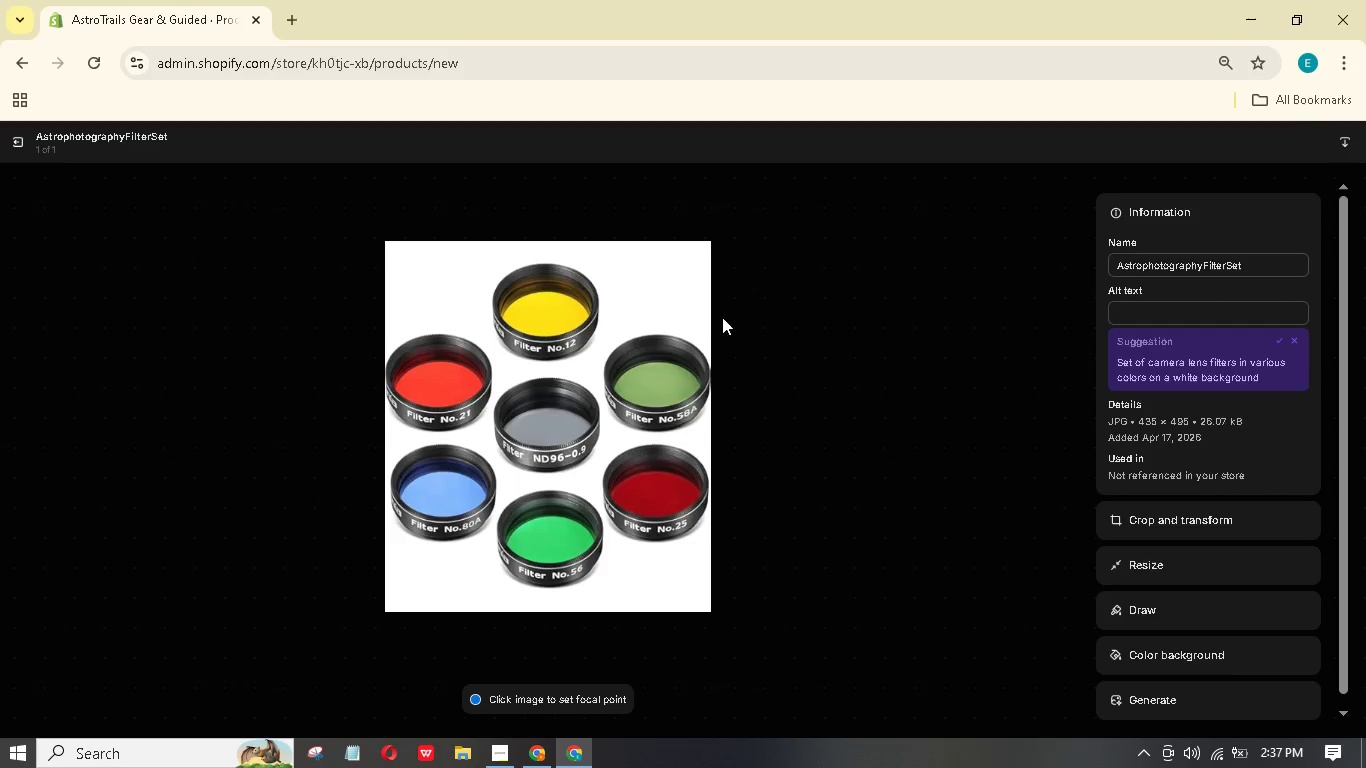 
wait(7.72)
 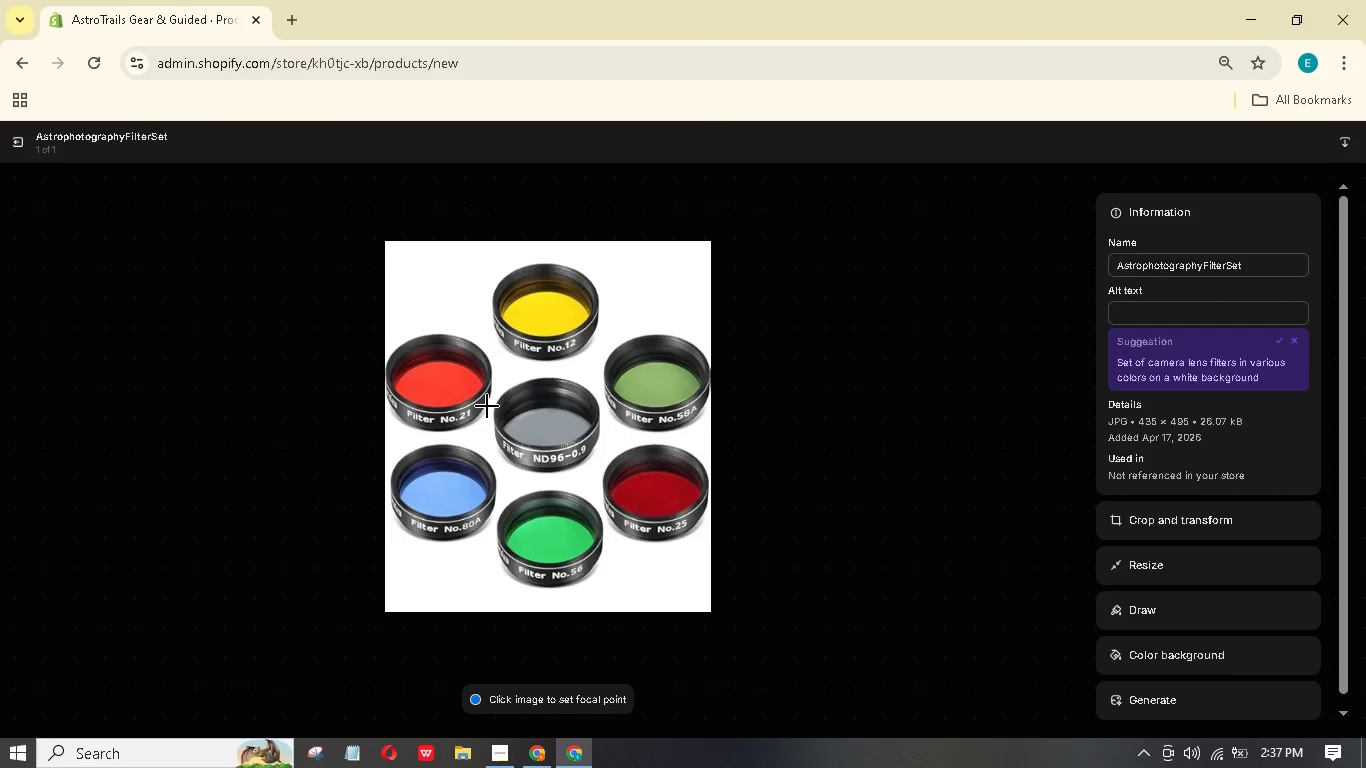 
left_click([1148, 313])
 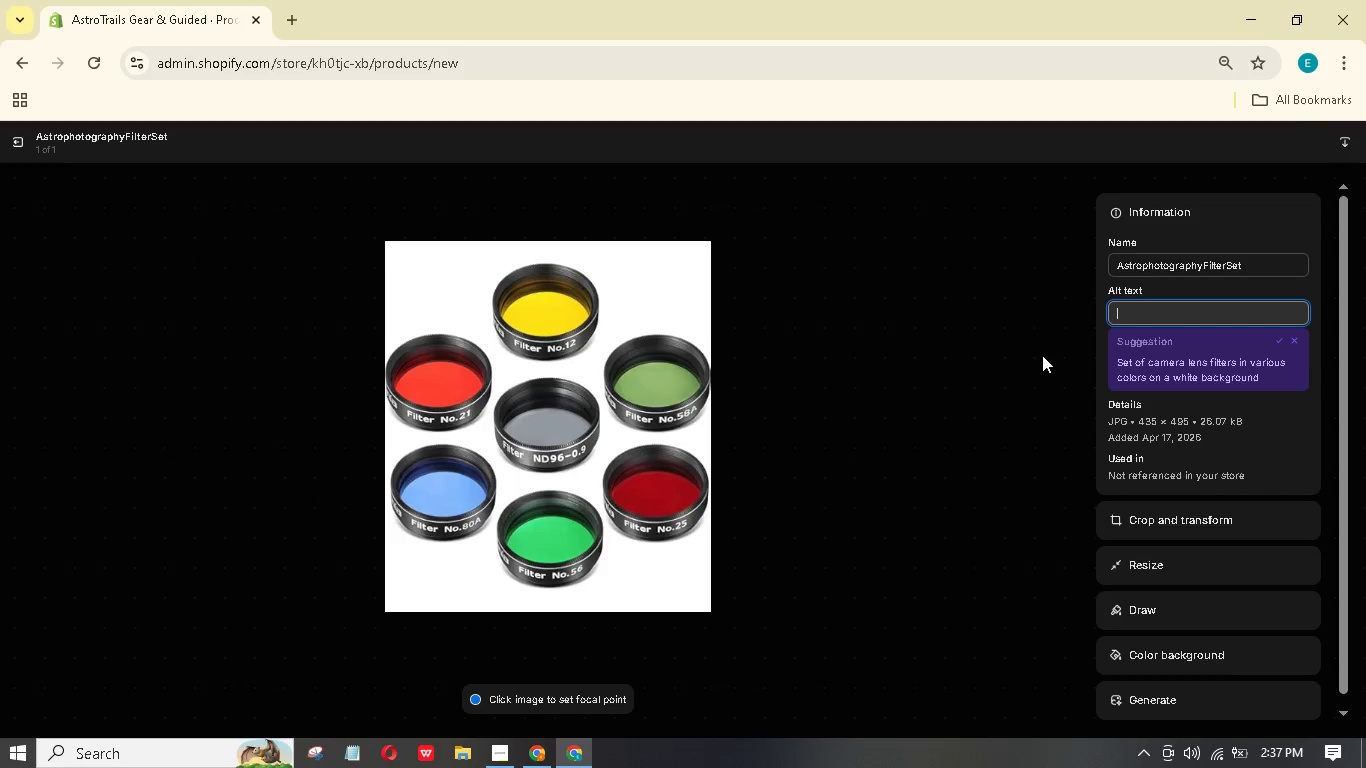 
hold_key(key=ShiftLeft, duration=1.5)
 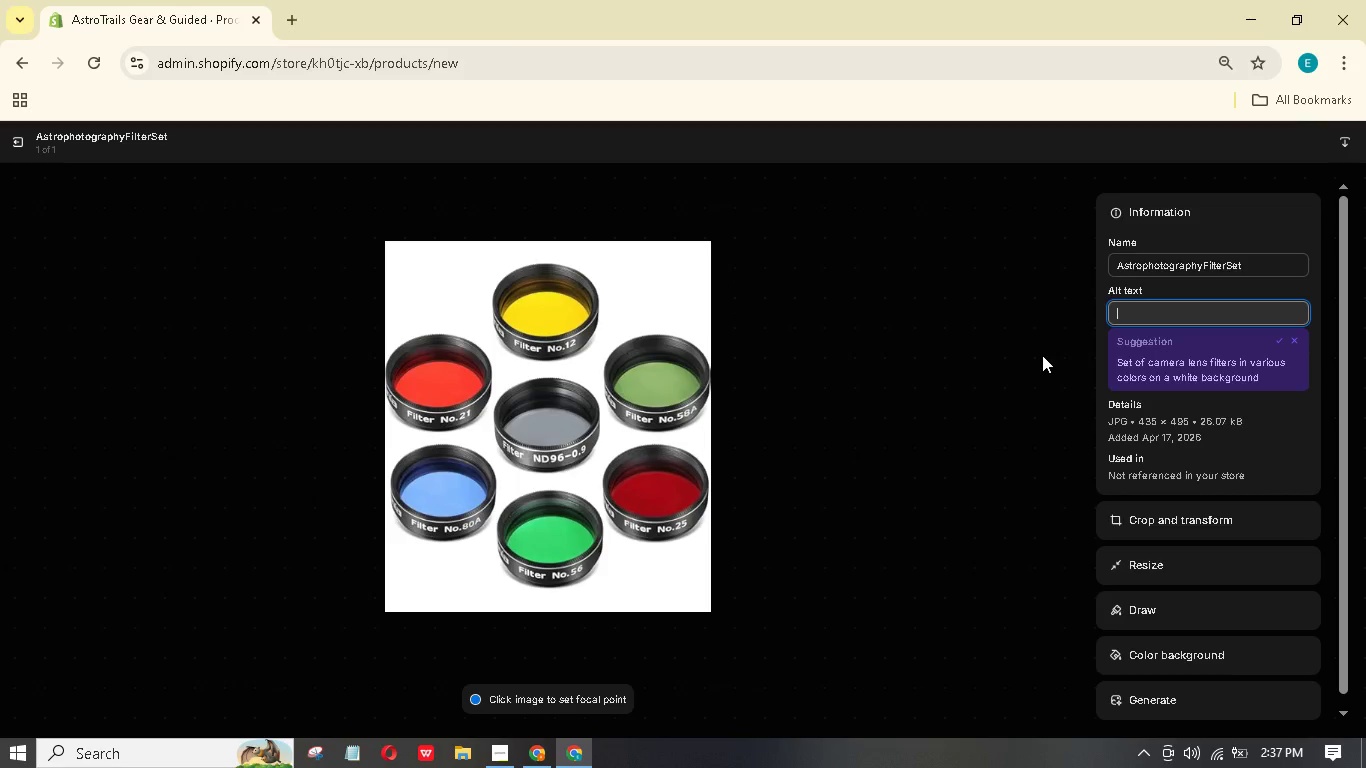 
hold_key(key=ShiftLeft, duration=1.51)
 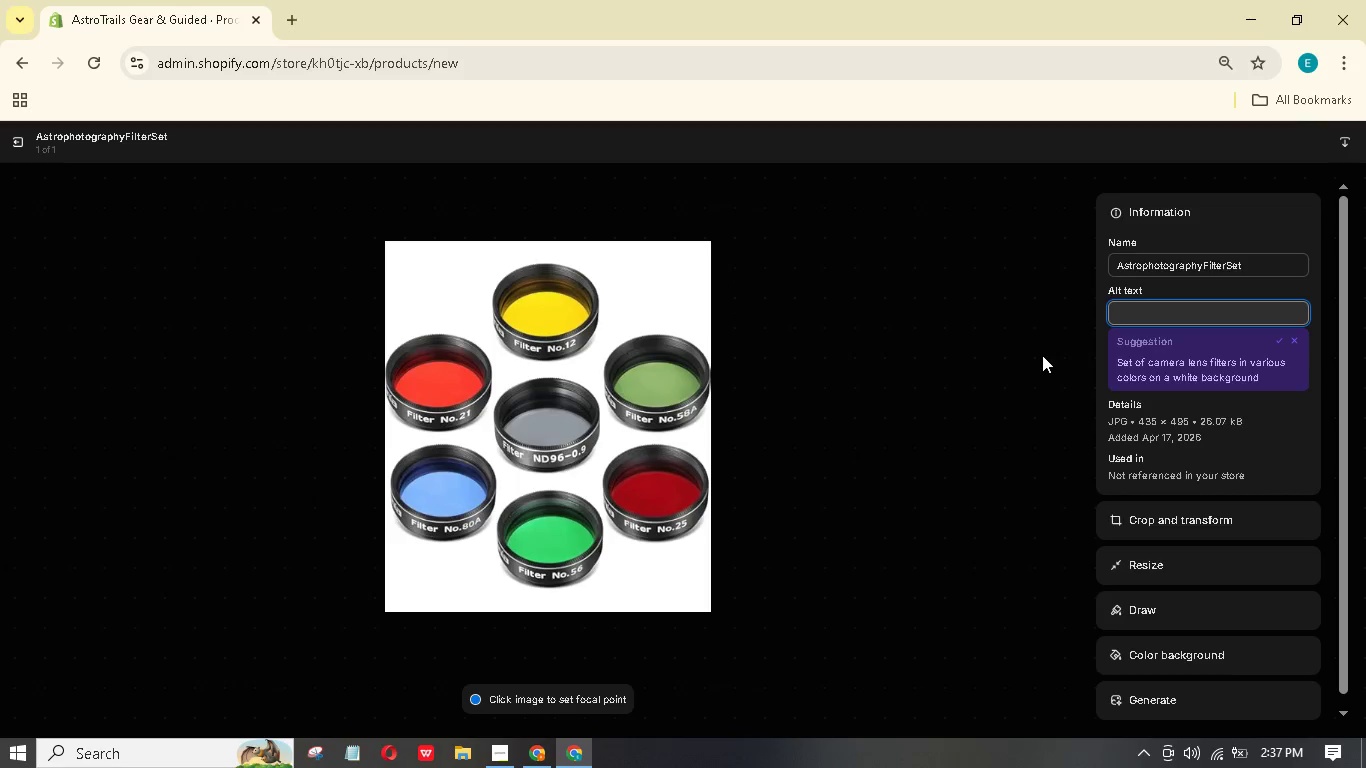 
hold_key(key=ShiftLeft, duration=1.52)
 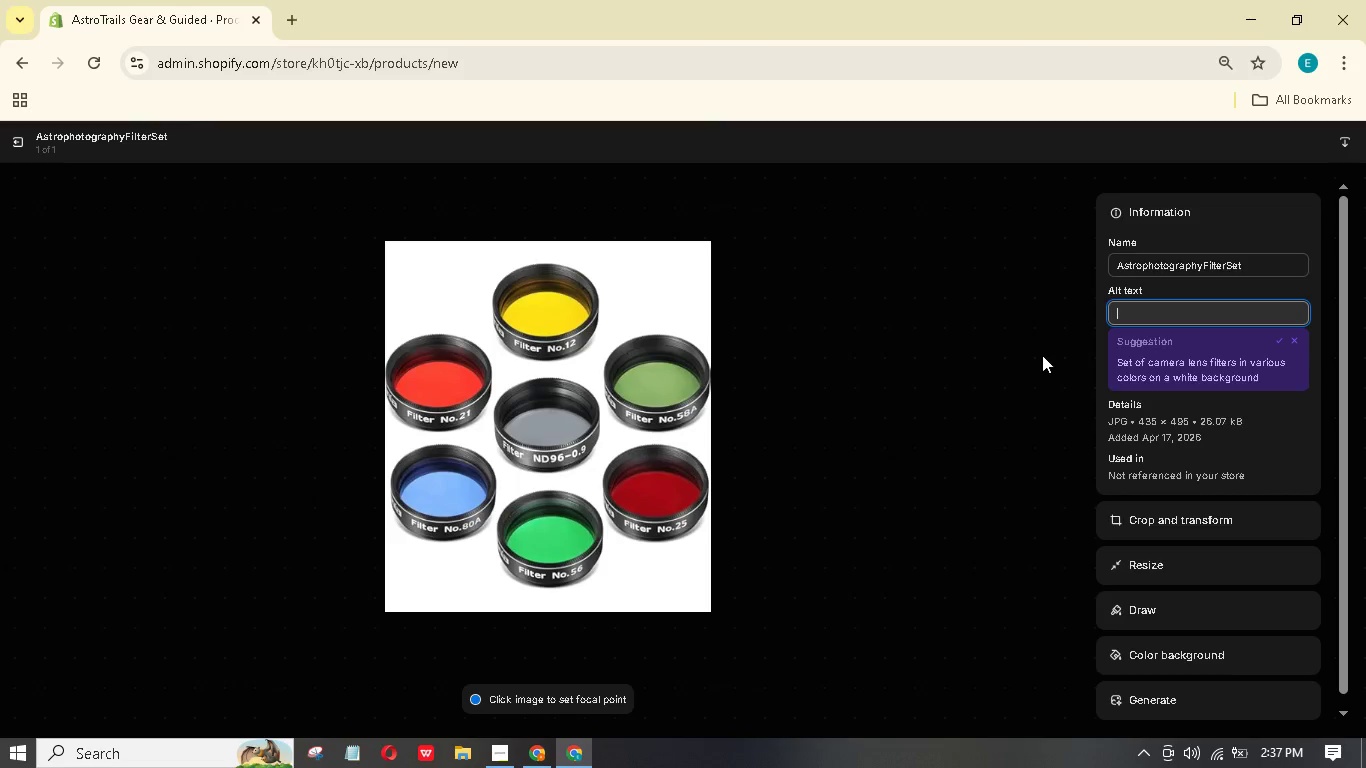 
type(Seven differnt round filters (light pollution and narrowband) with a filter wrench and clip-in adaptr)
 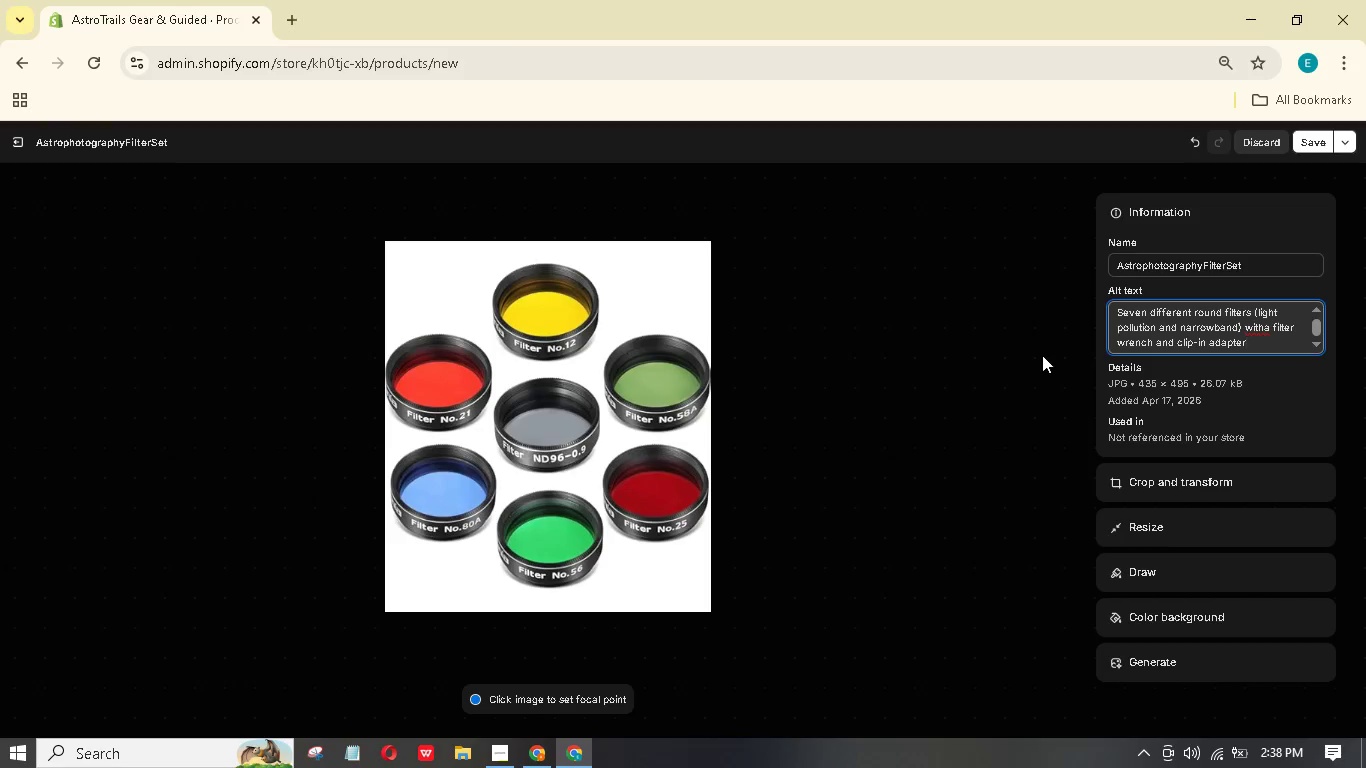 
 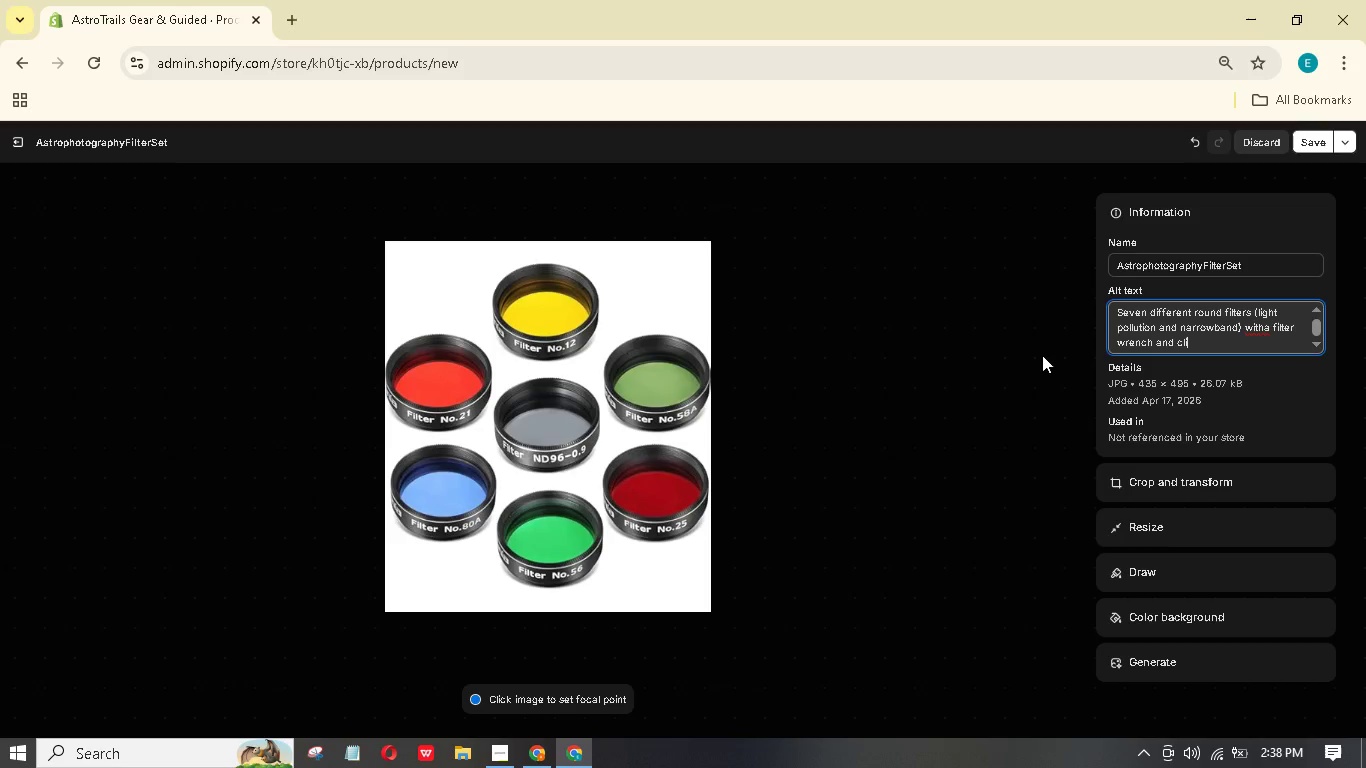 
hold_key(key=E, duration=0.31)
 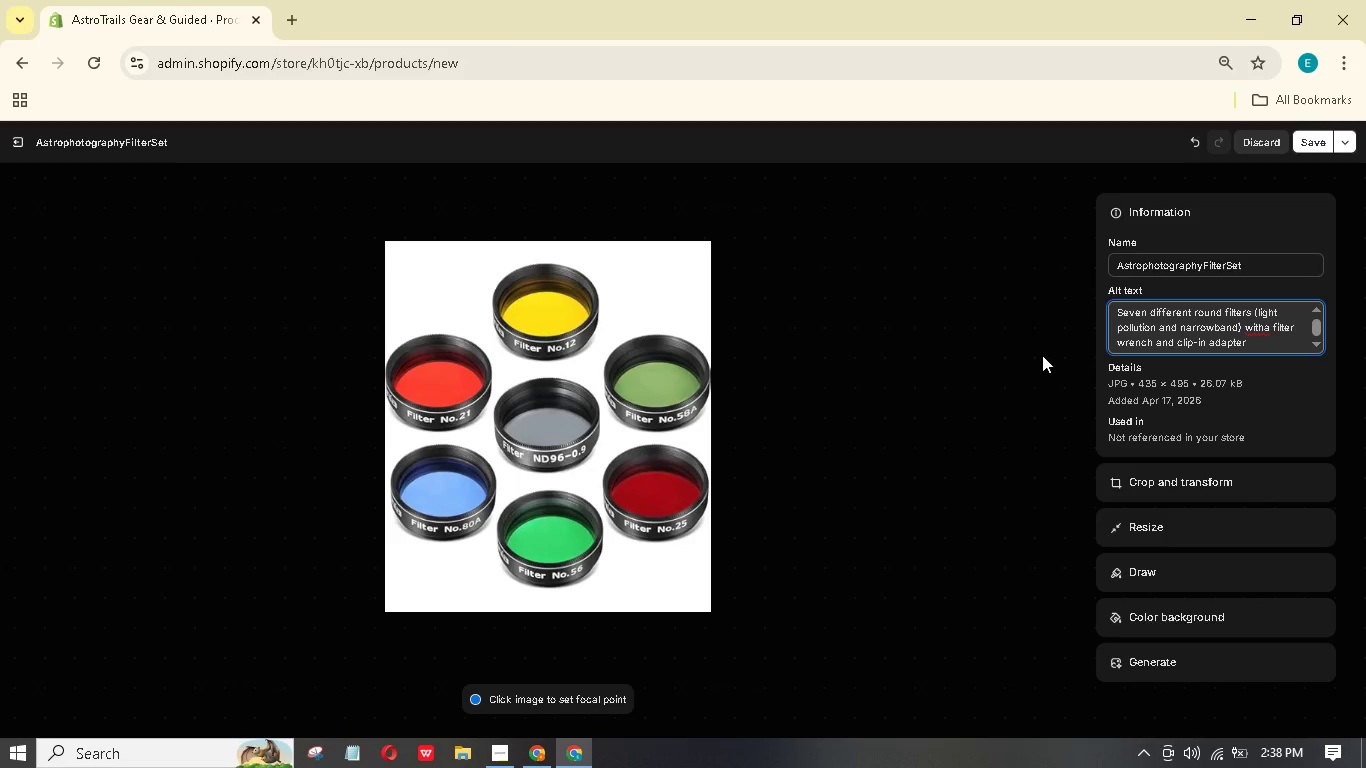 
wait(9.88)
 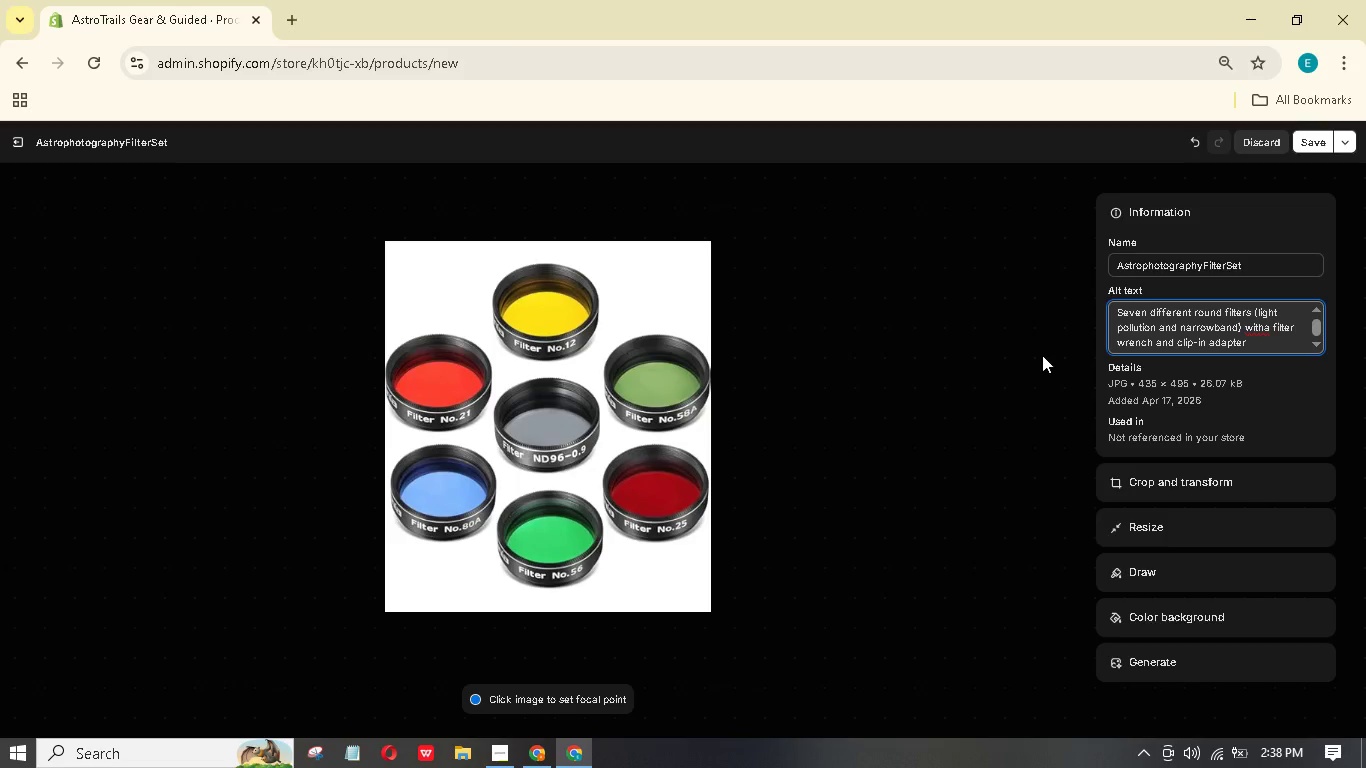 
left_click([1265, 330])
 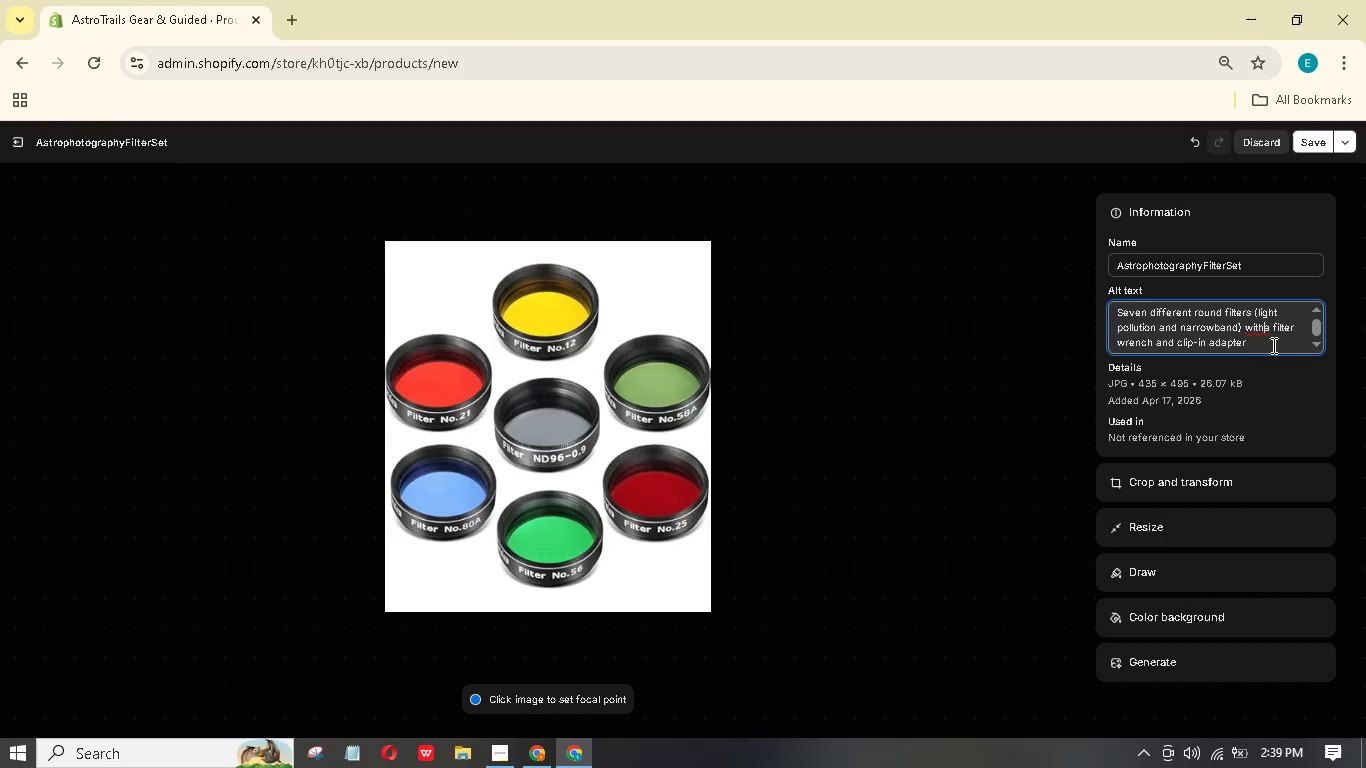 
key(Space)
 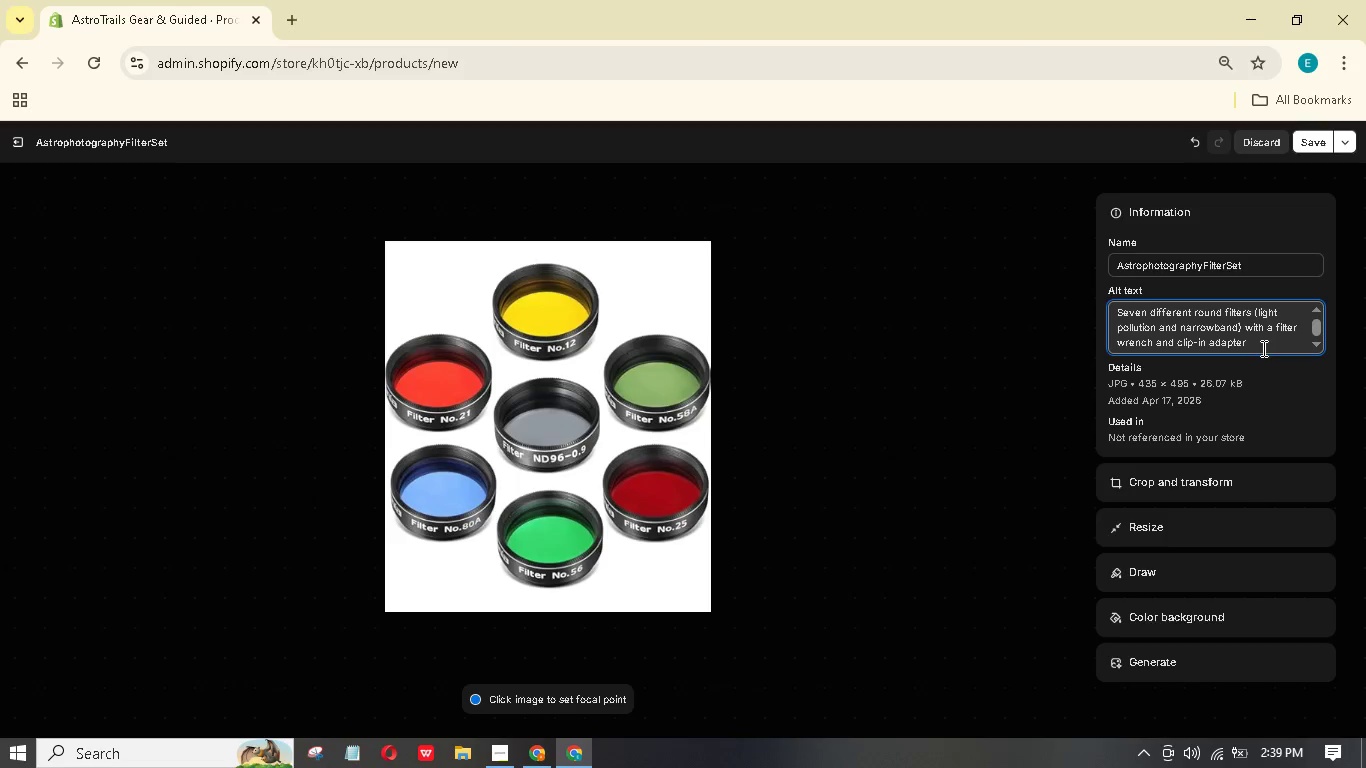 
left_click([1262, 348])
 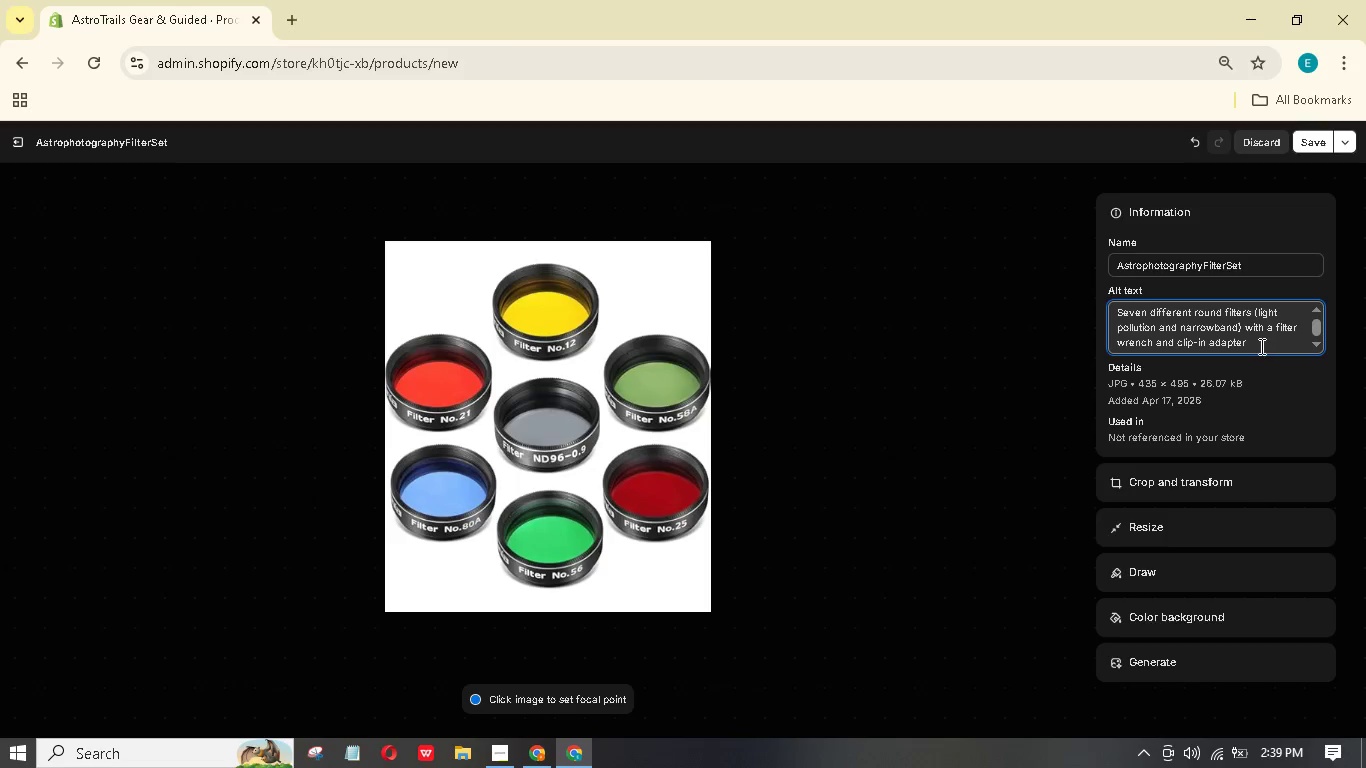 
key(Period)
 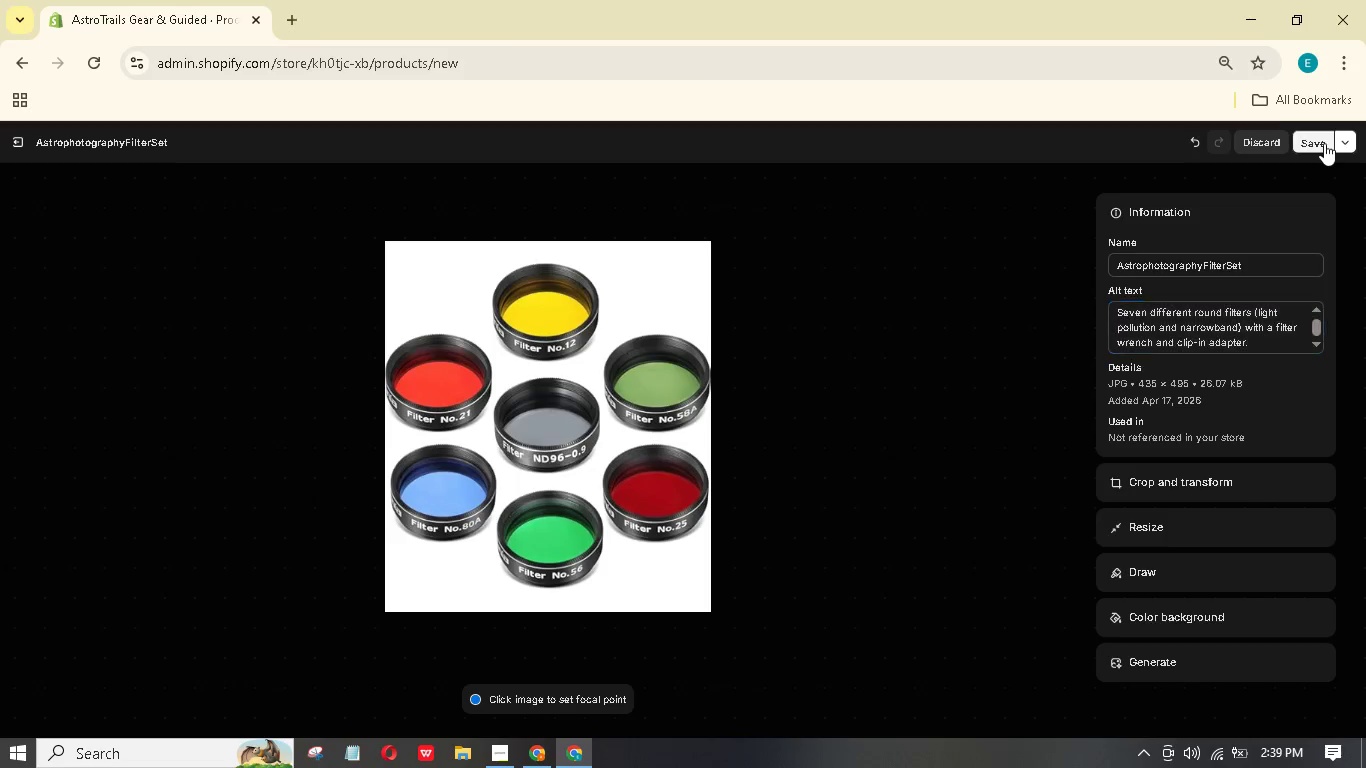 
left_click([1324, 143])
 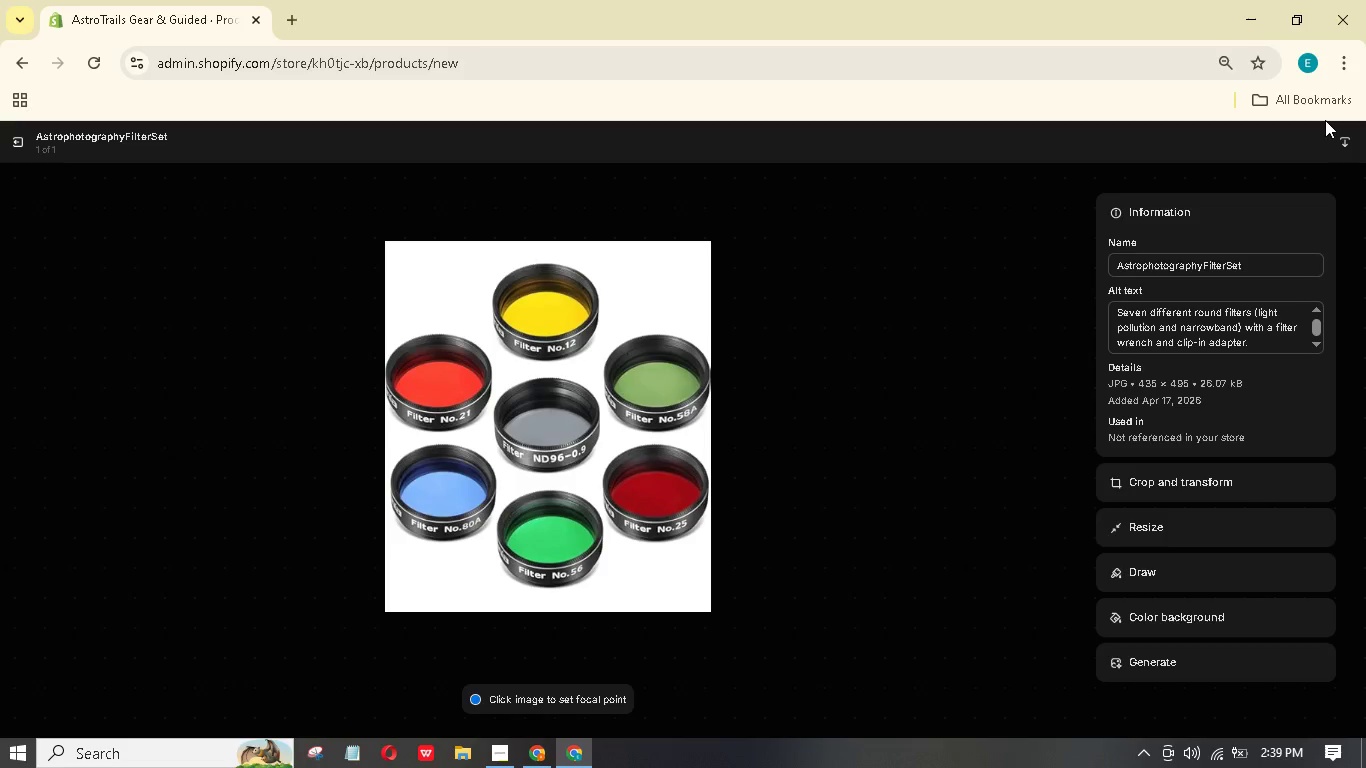 
wait(16.25)
 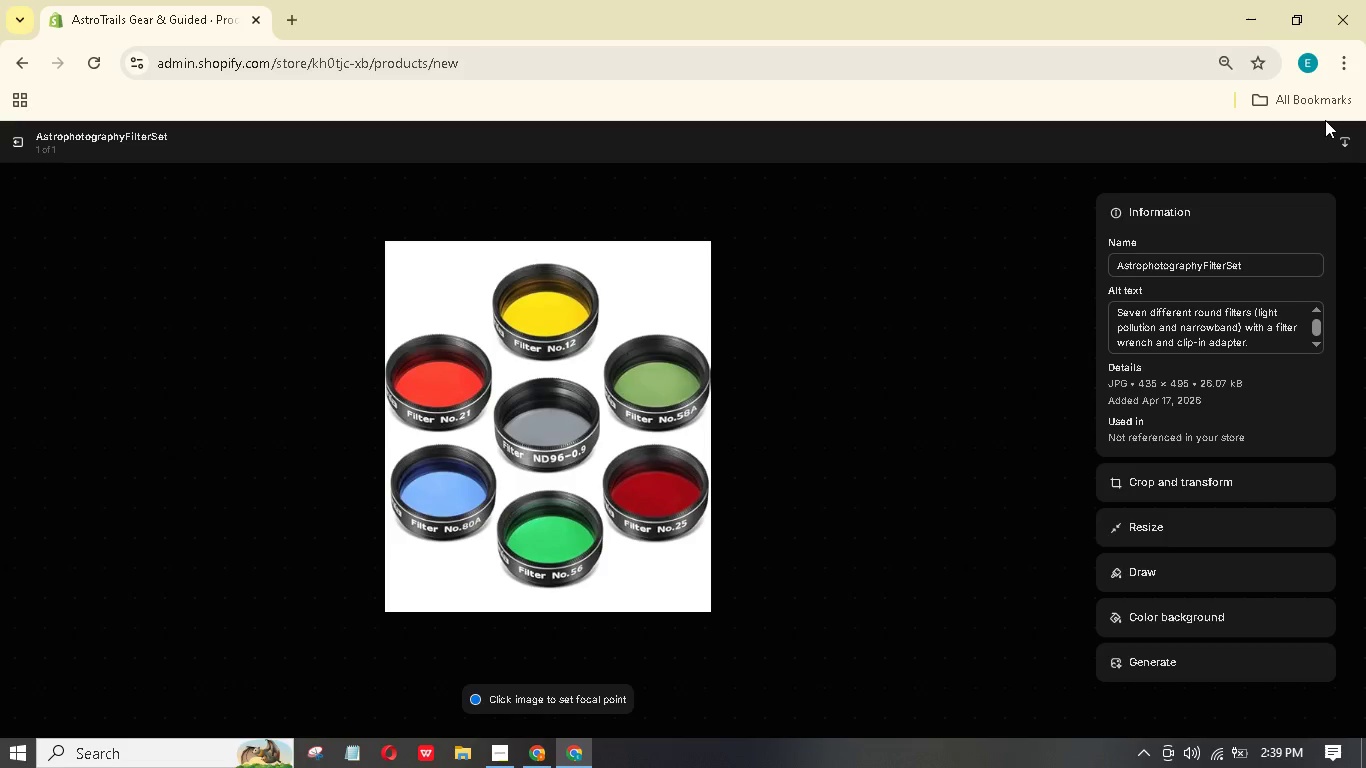 
left_click([19, 137])
 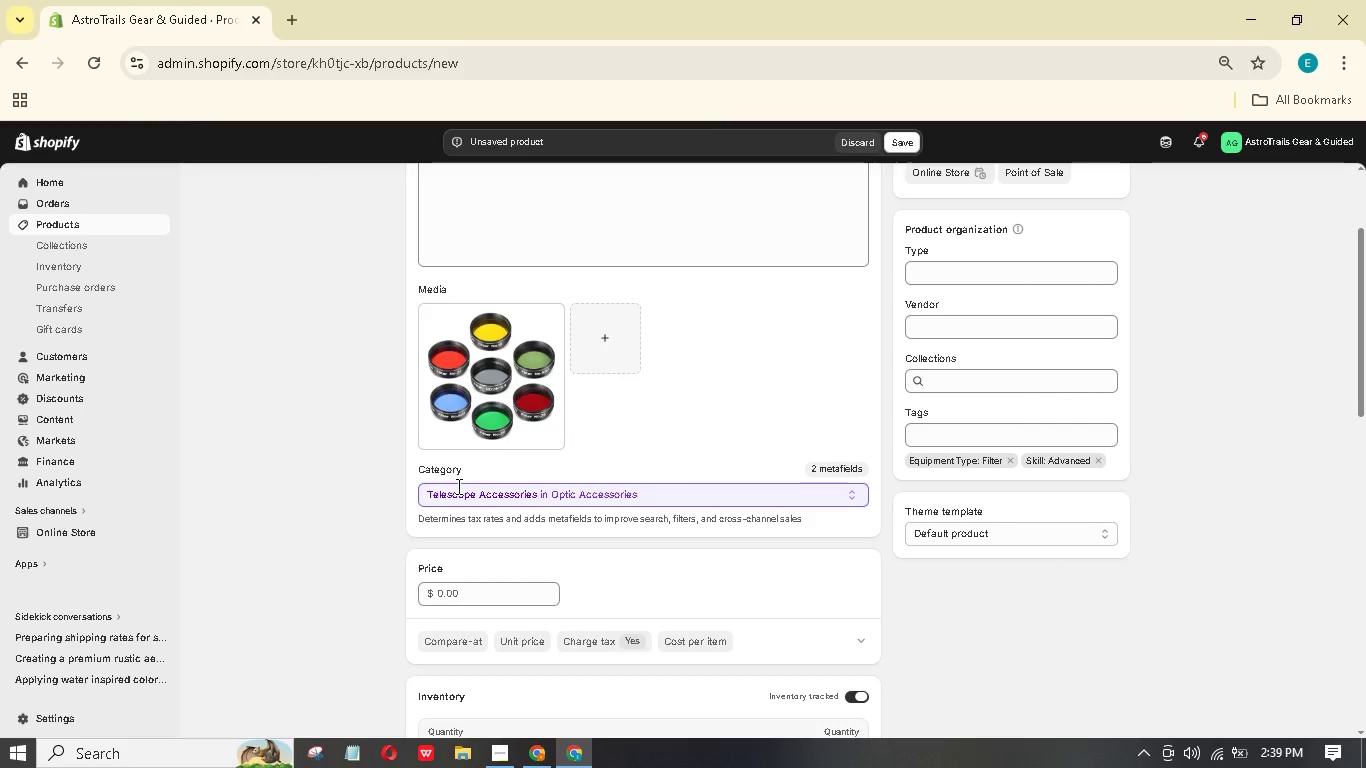 
wait(18.69)
 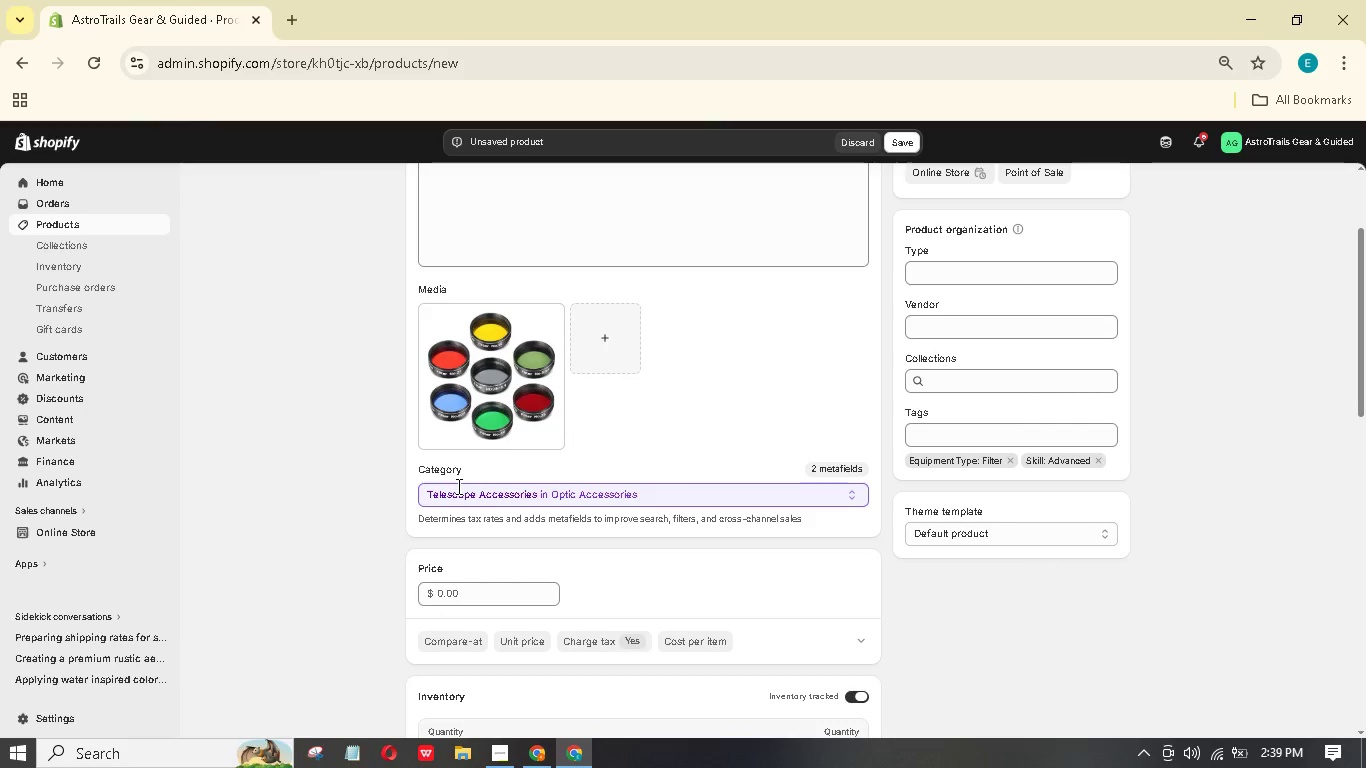 
left_click([489, 593])
 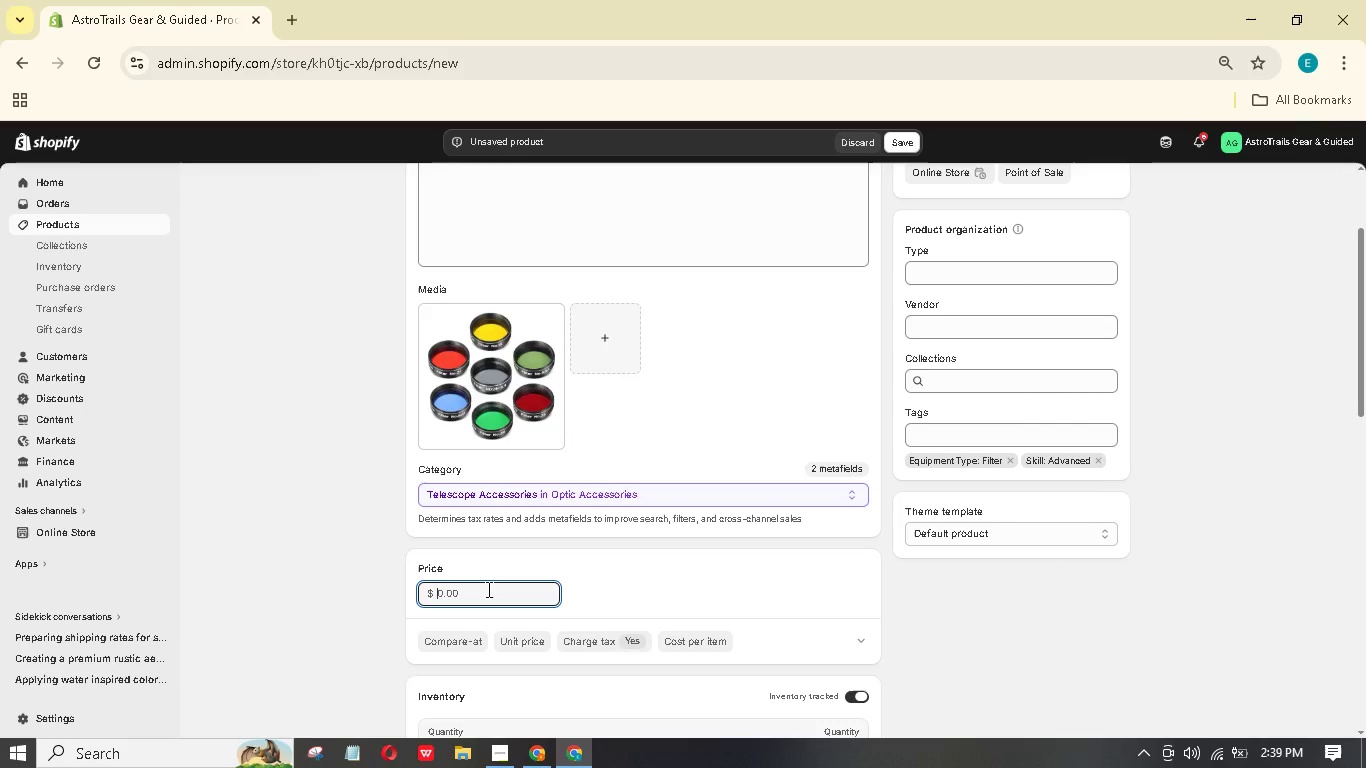 
key(Numpad3)
 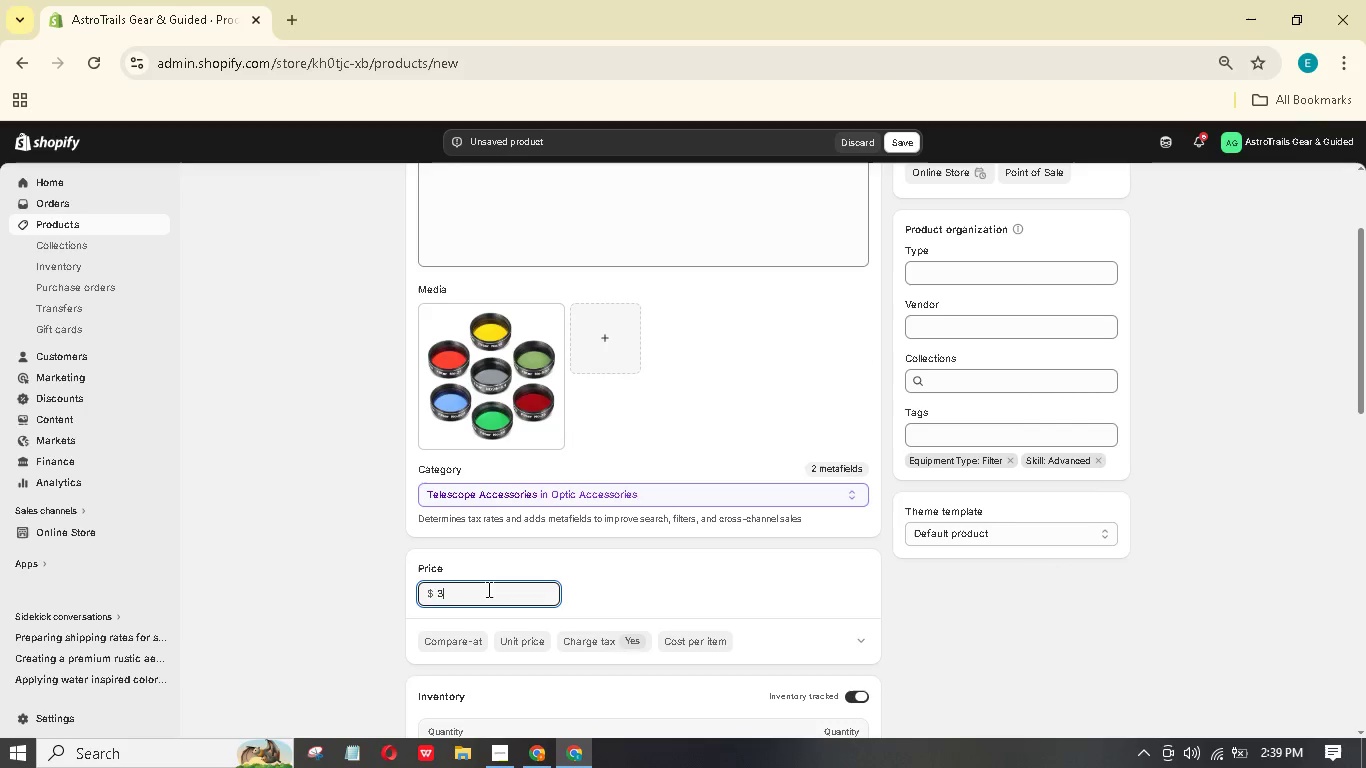 
key(Numpad5)
 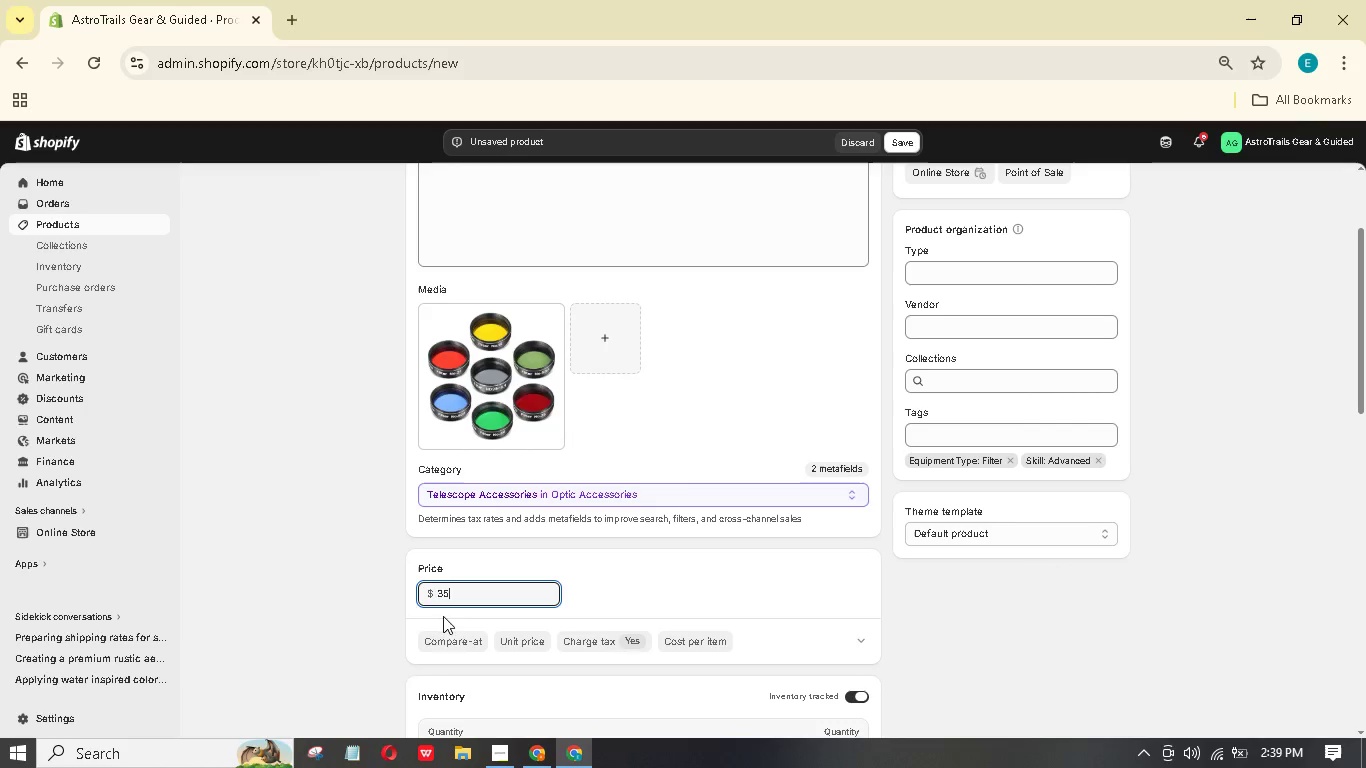 
left_click([435, 637])
 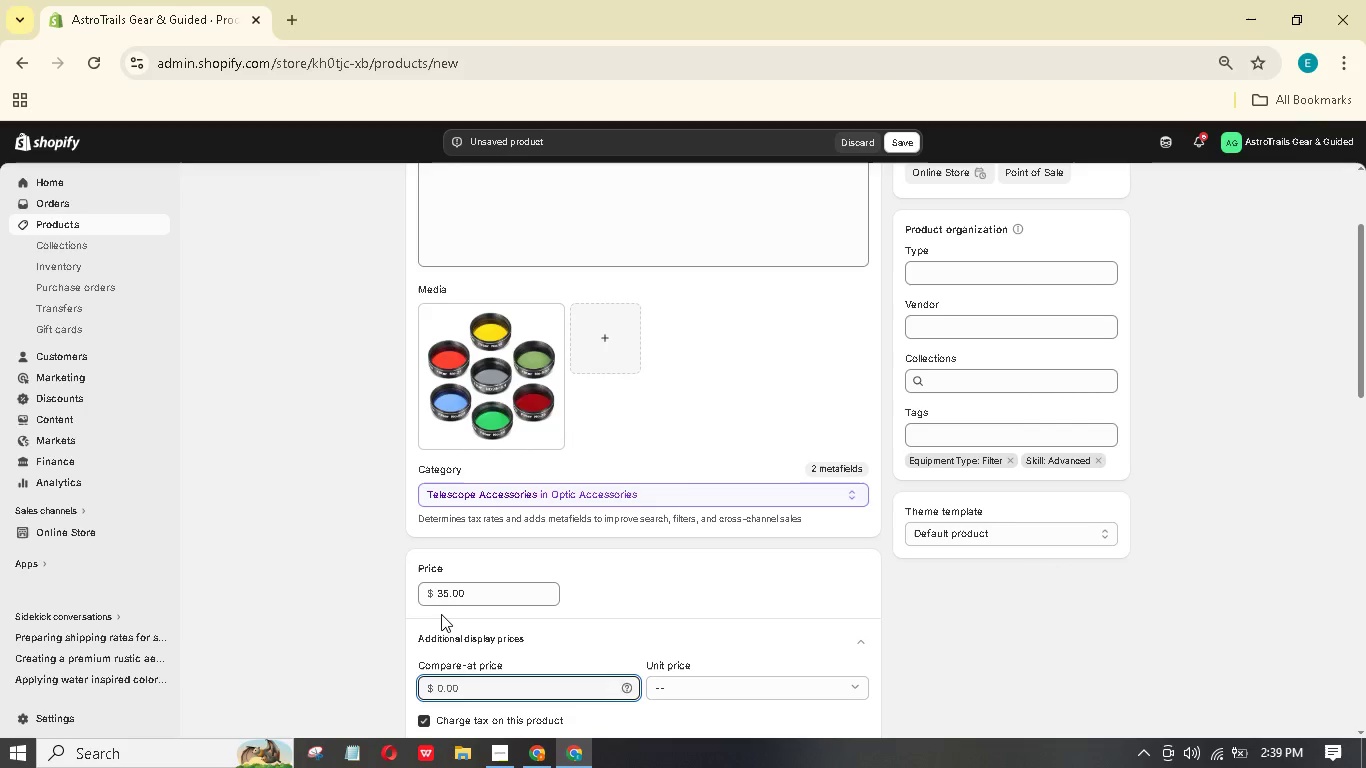 
key(Numpad6)
 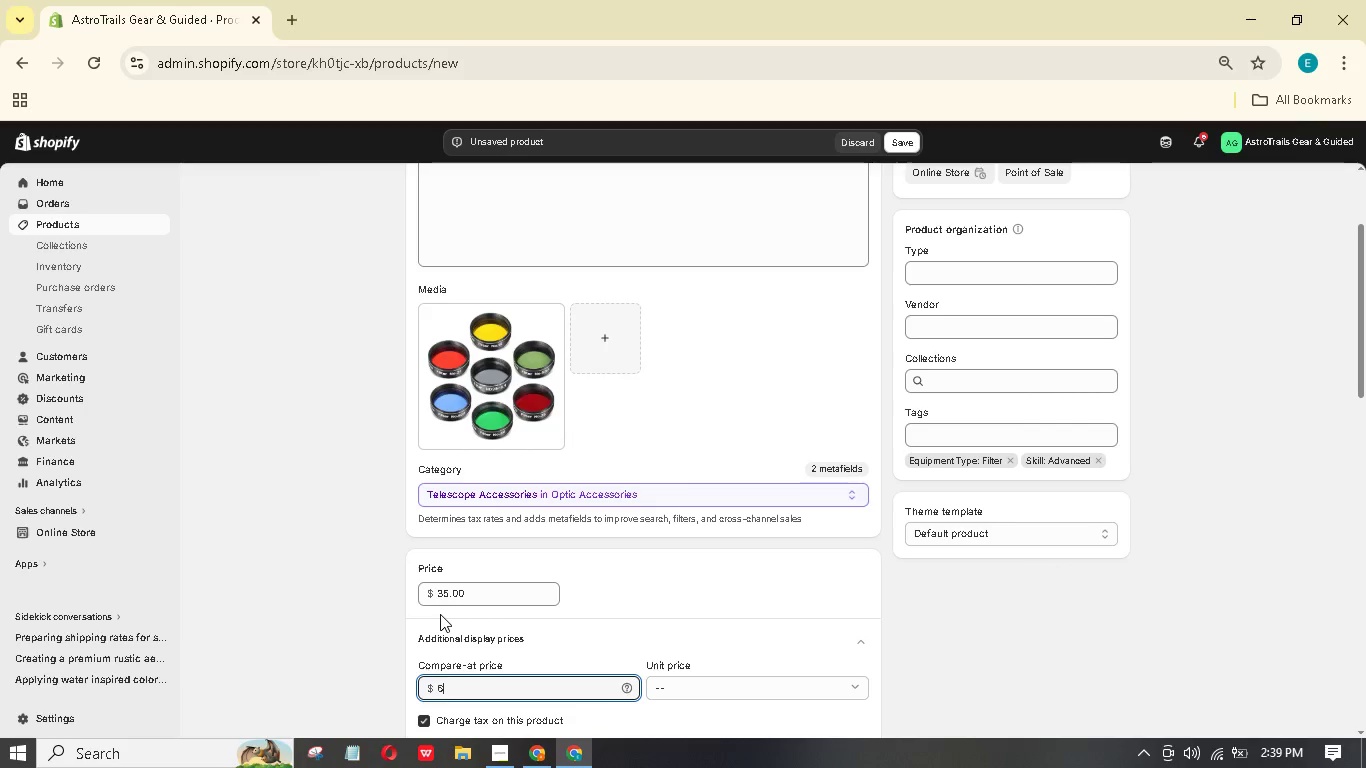 
key(Numpad0)
 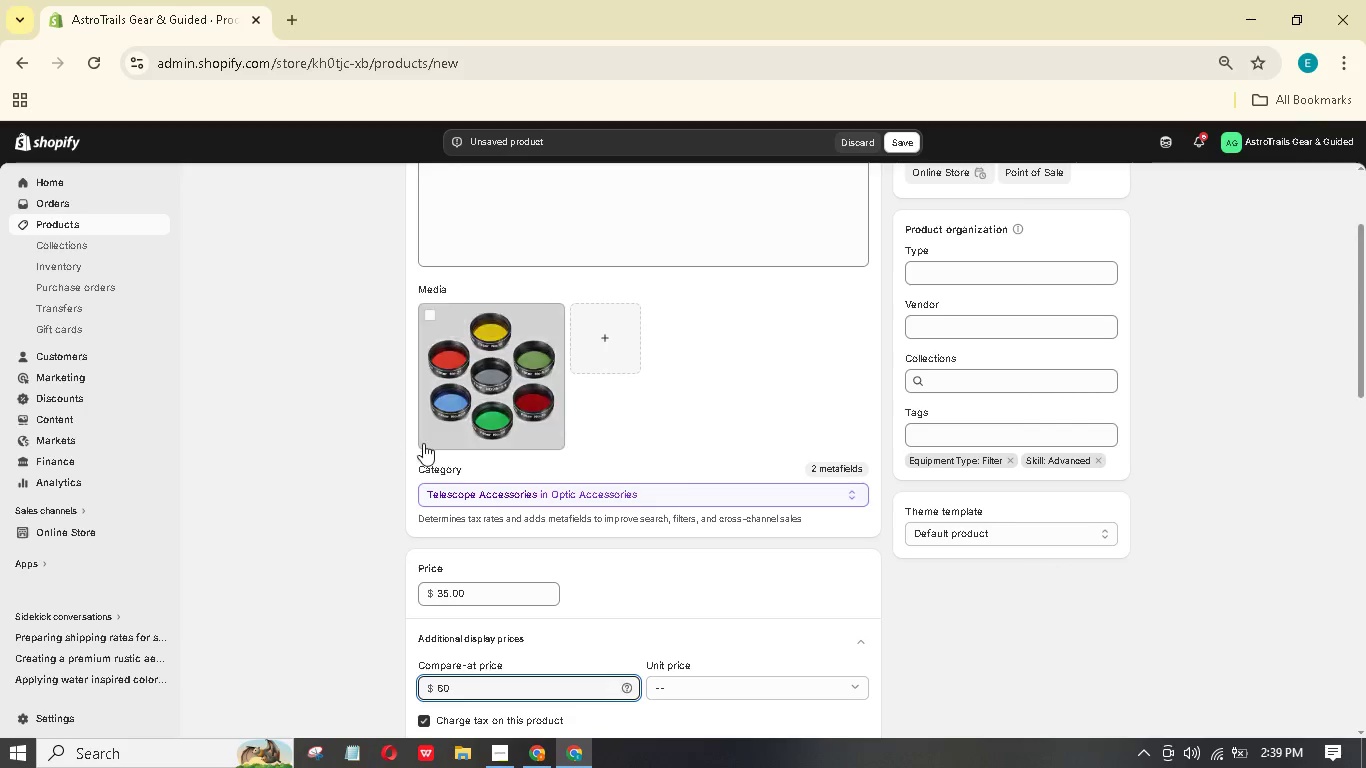 
scroll: coordinate [559, 534], scroll_direction: down, amount: 3.0
 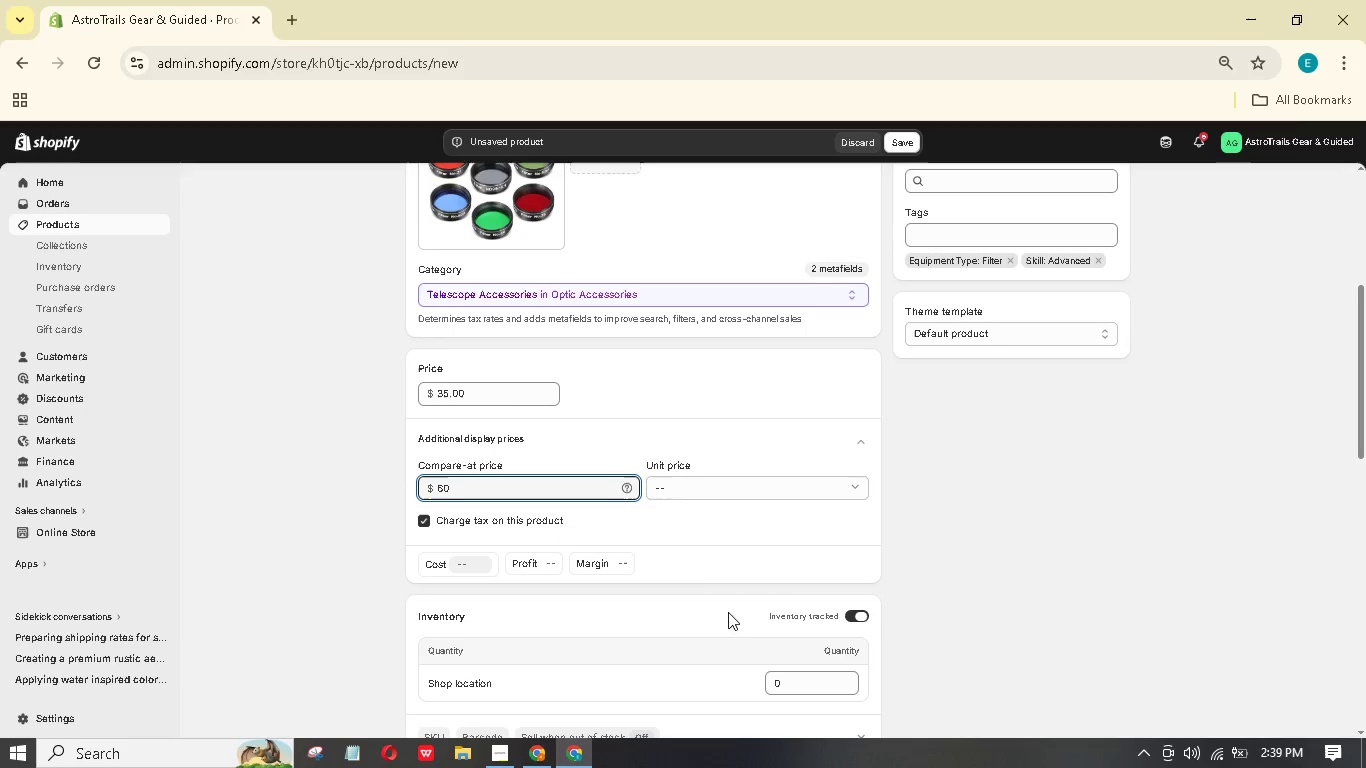 
left_click([798, 618])
 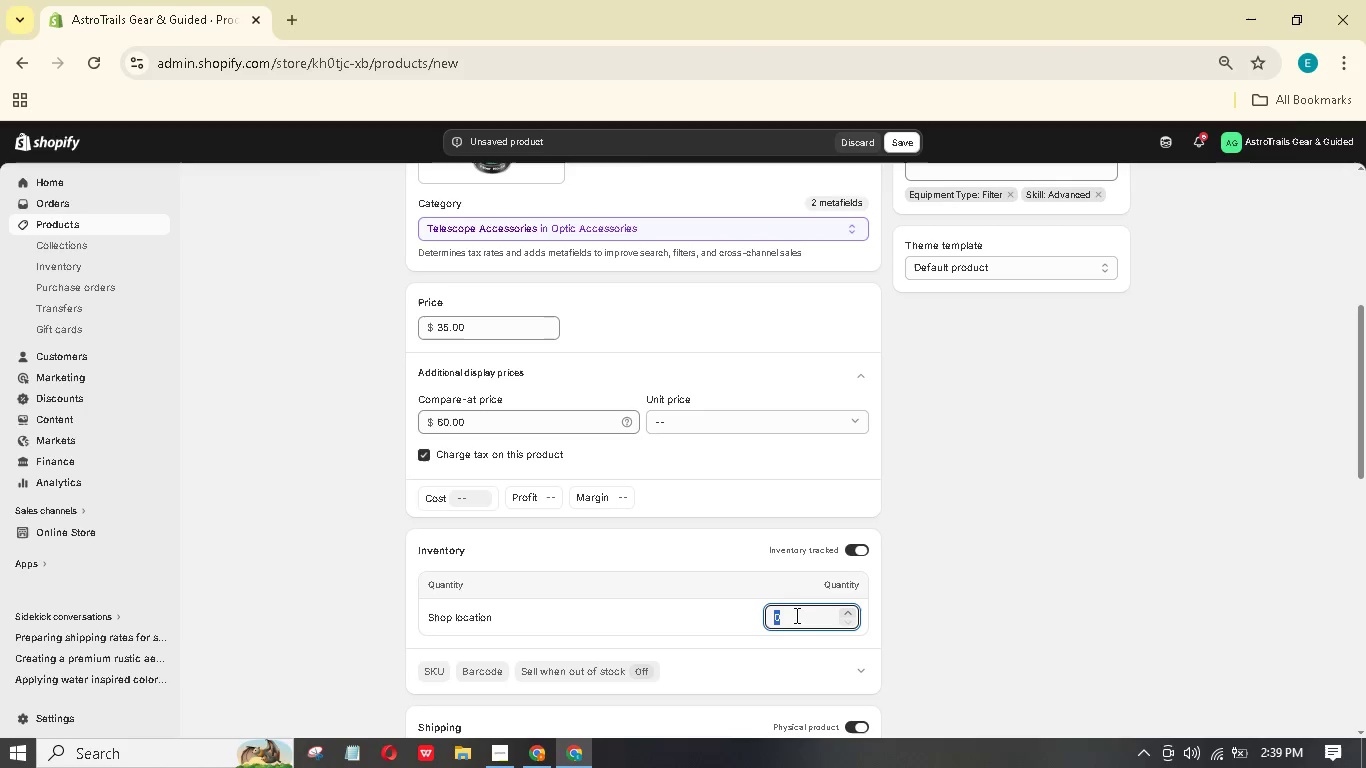 
scroll: coordinate [824, 633], scroll_direction: down, amount: 1.0
 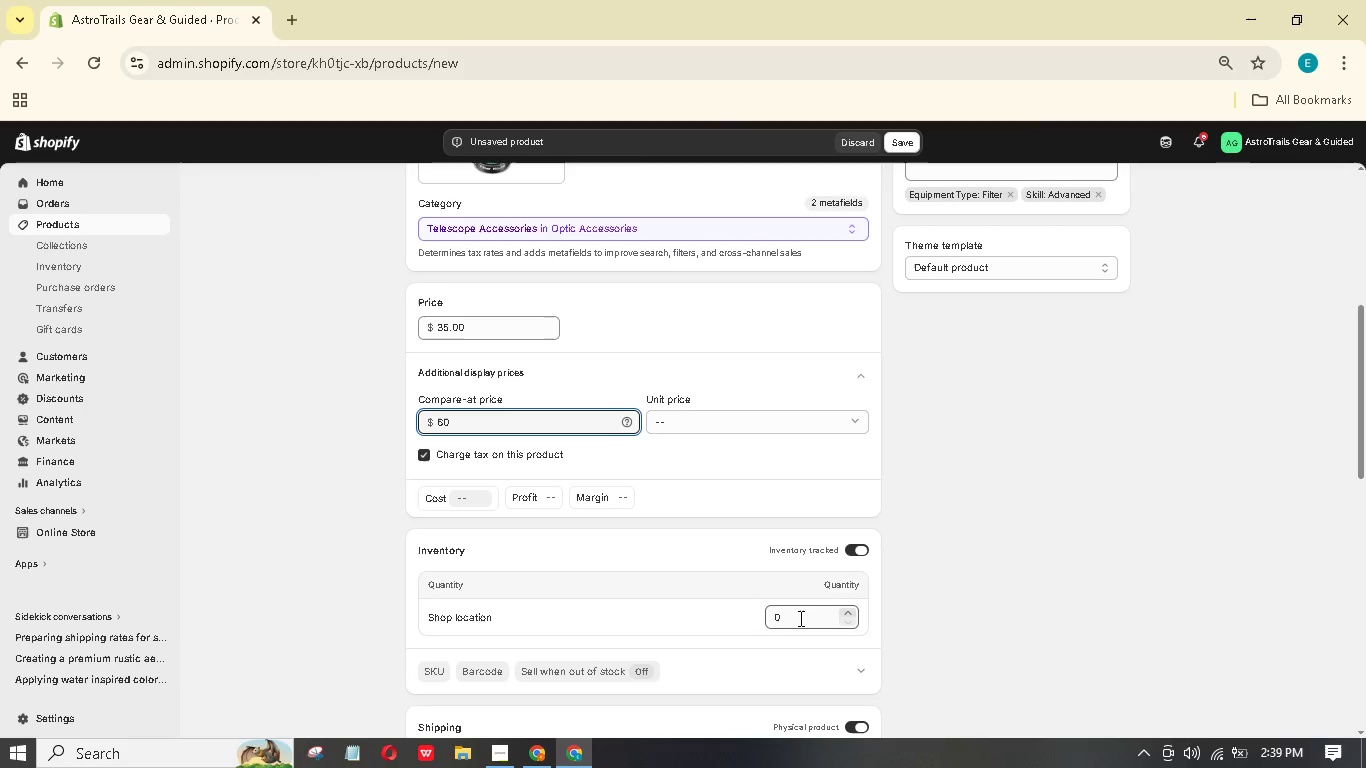 
key(Numpad5)
 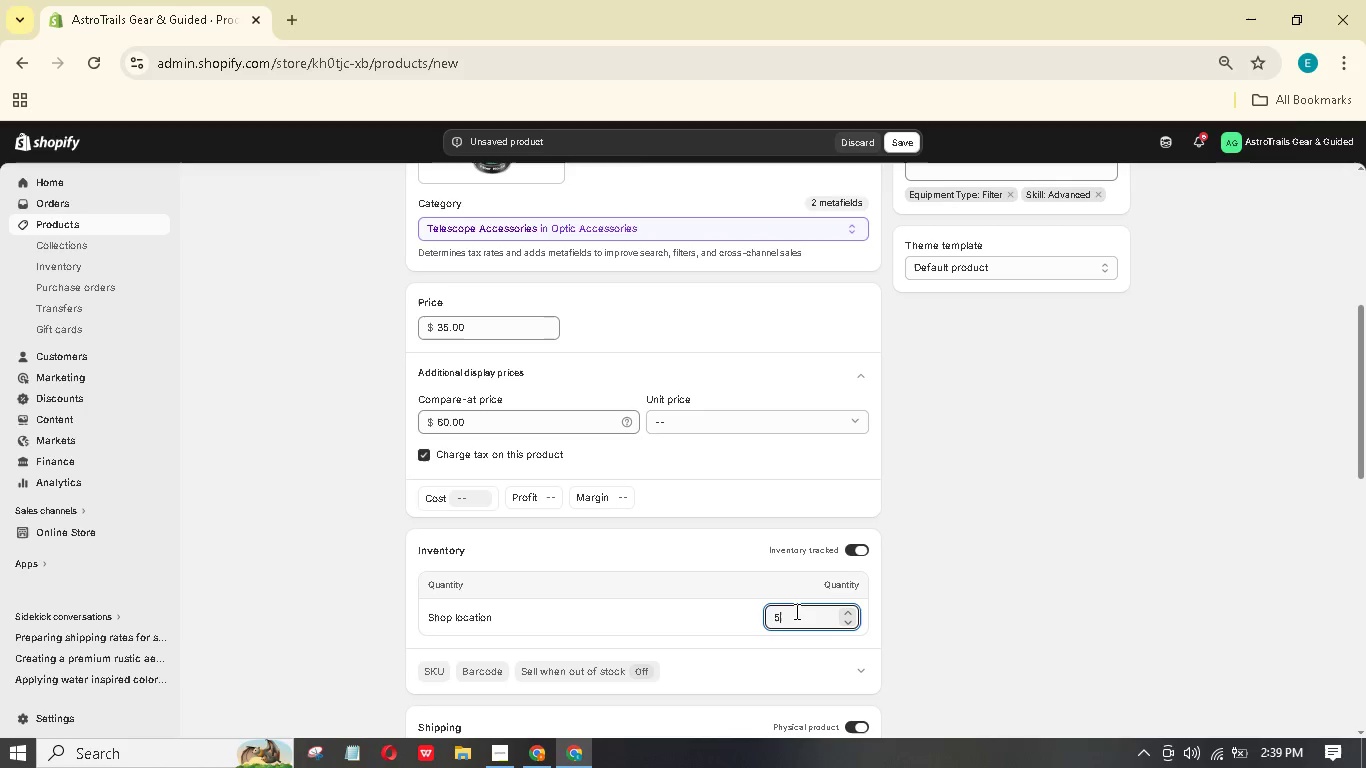 
key(Numpad0)
 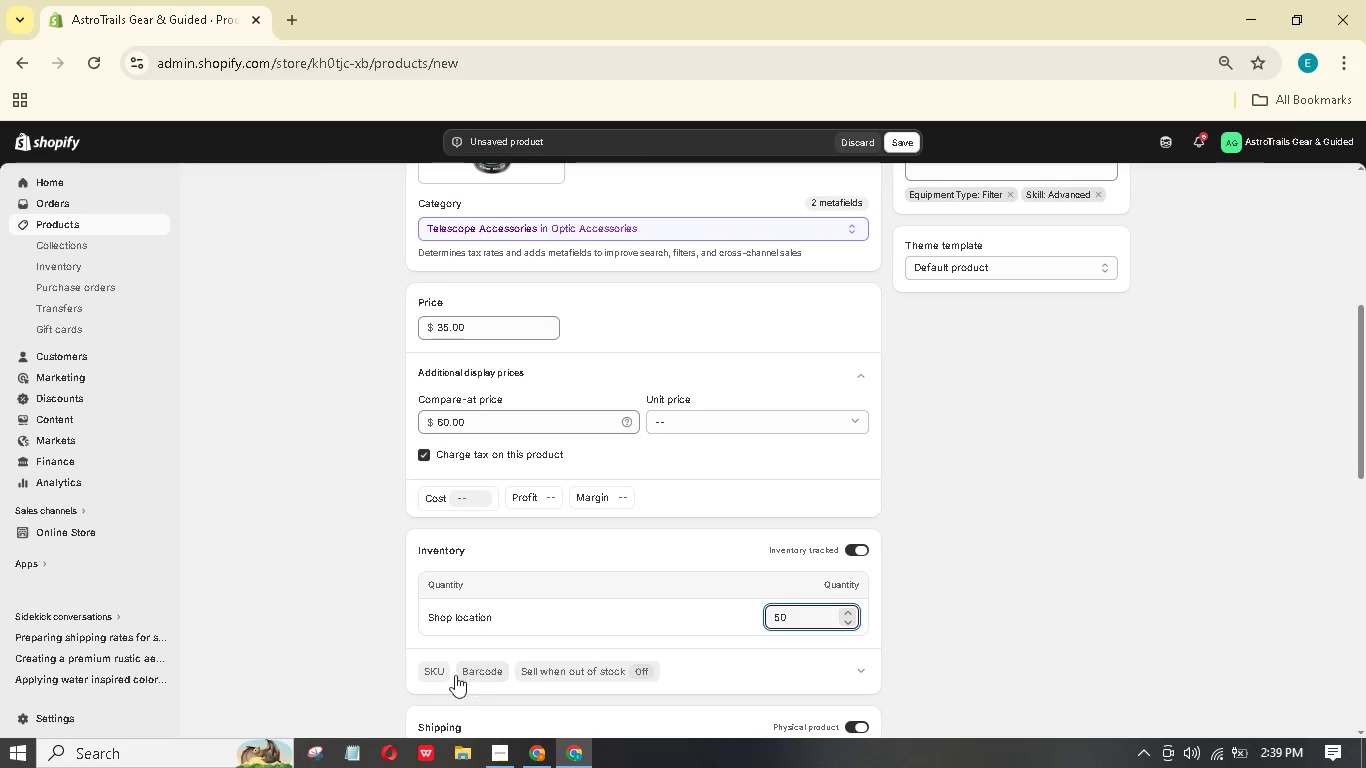 
left_click([431, 670])
 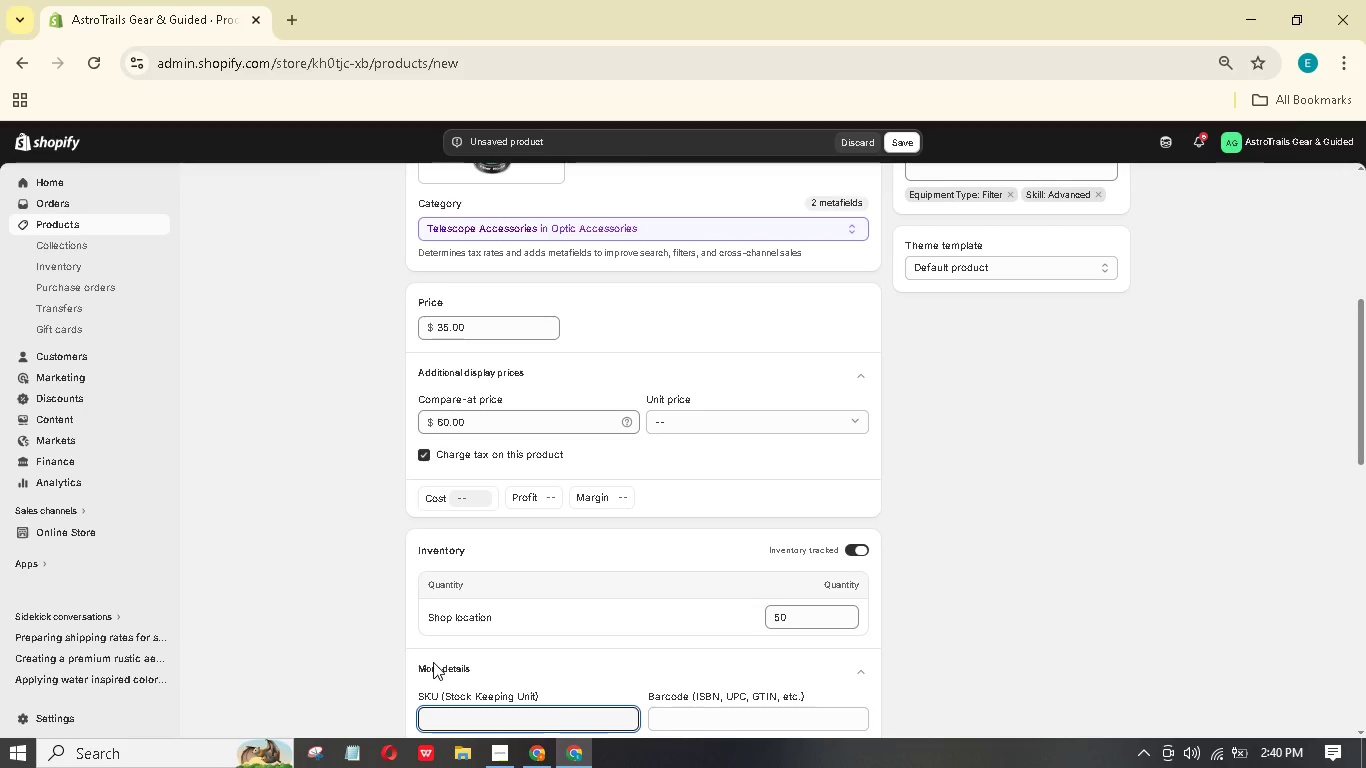 
type(GG)
 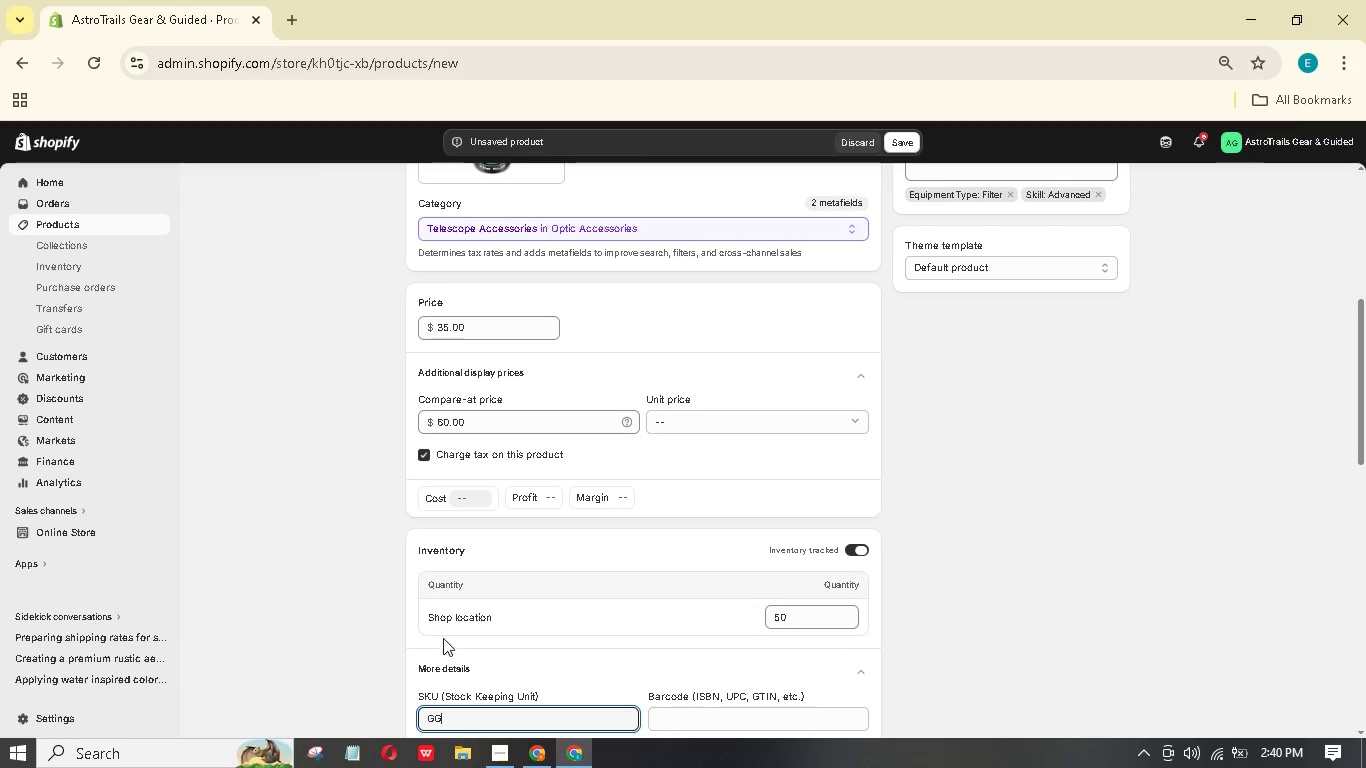 
key(Minus)
 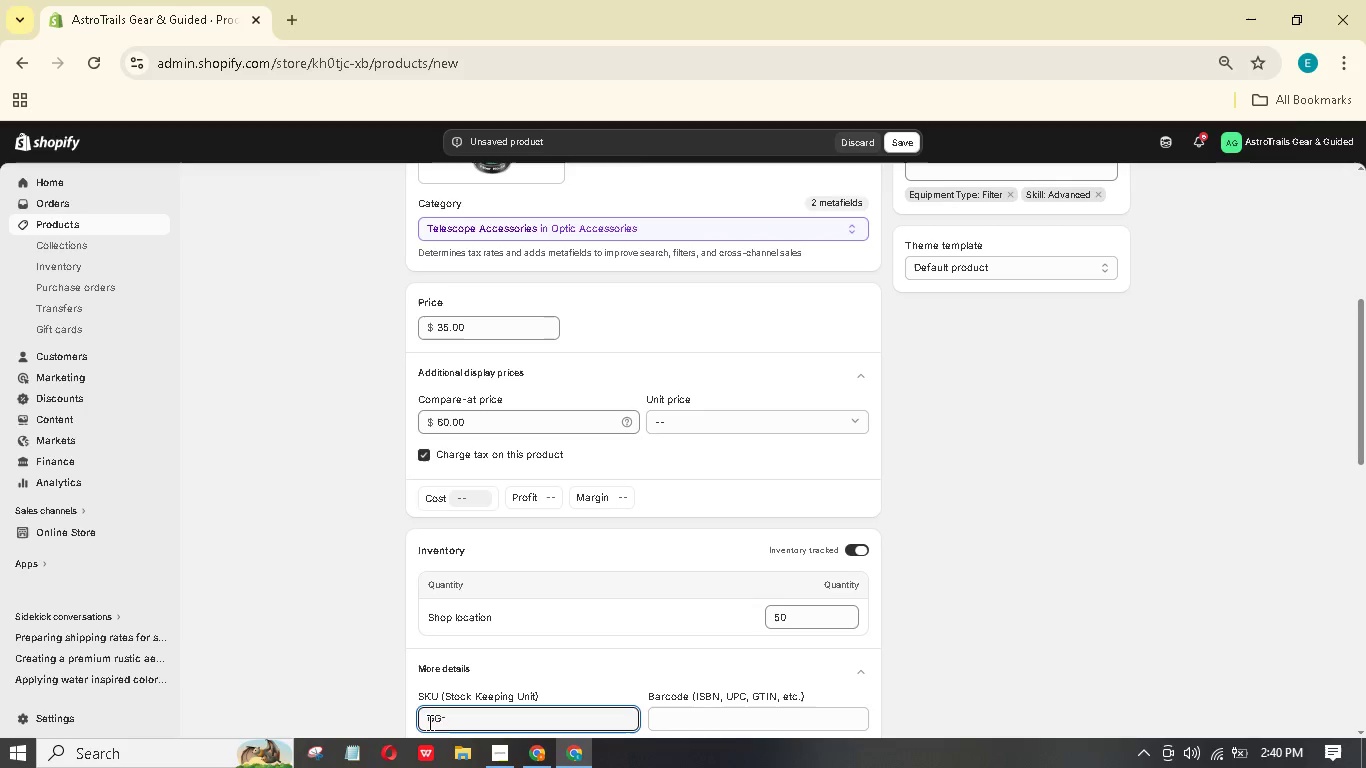 
key(Shift+A)
 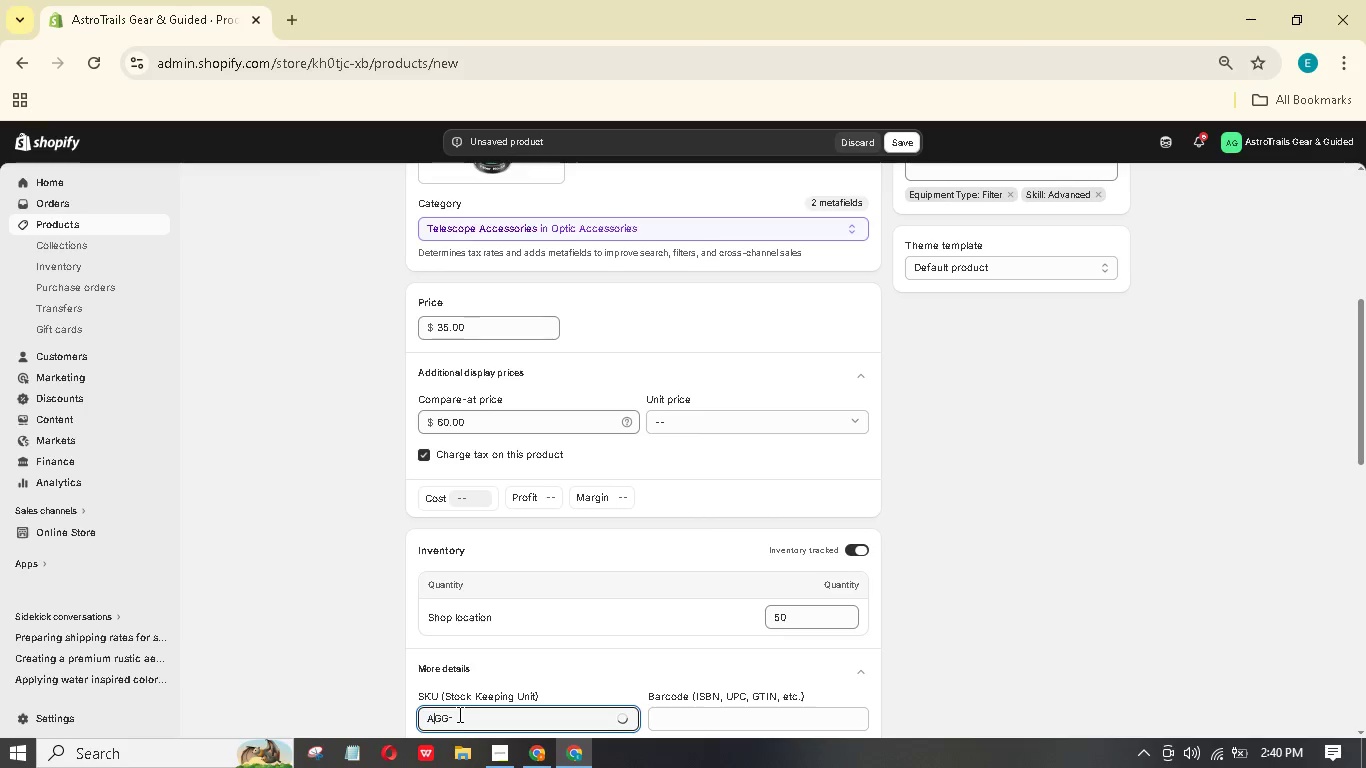 
left_click([458, 713])
 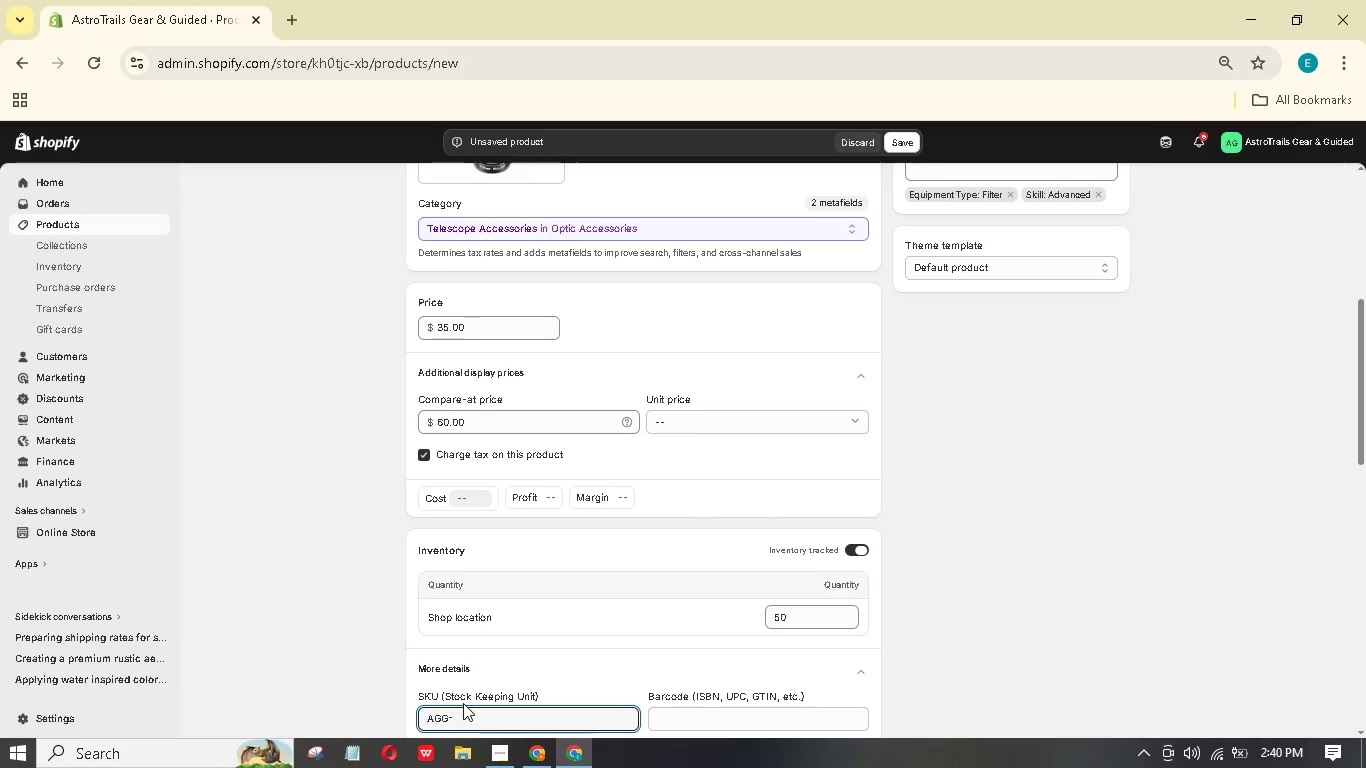 
type(FIL)
 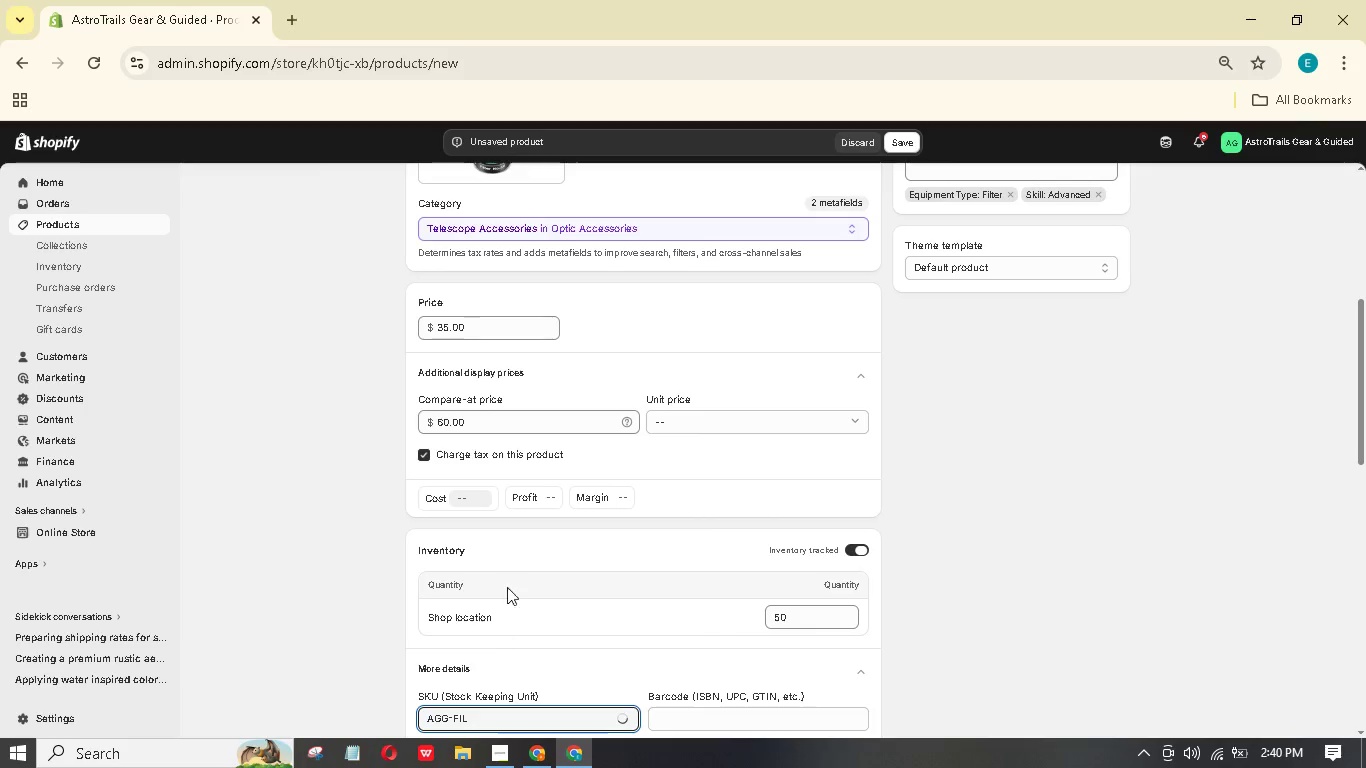 
scroll: coordinate [461, 452], scroll_direction: down, amount: 8.0
 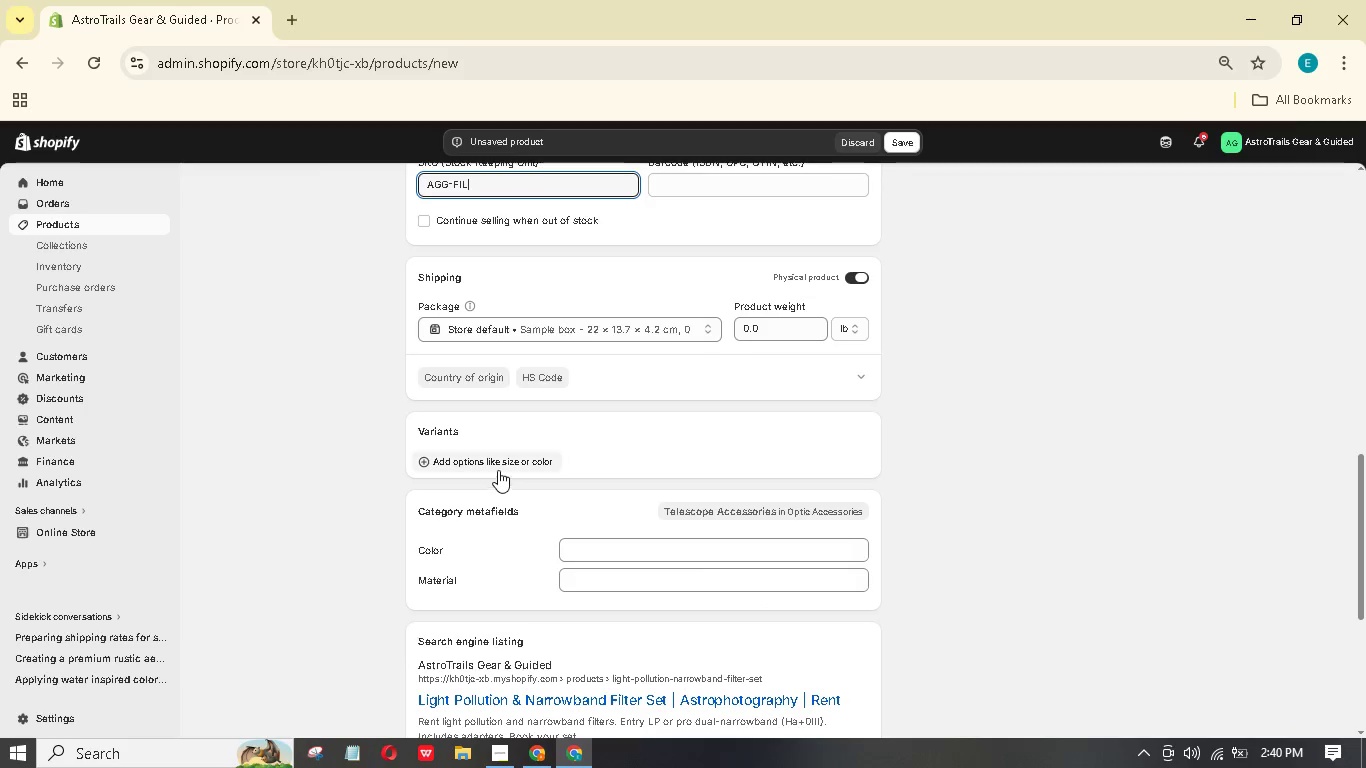 
left_click([502, 464])
 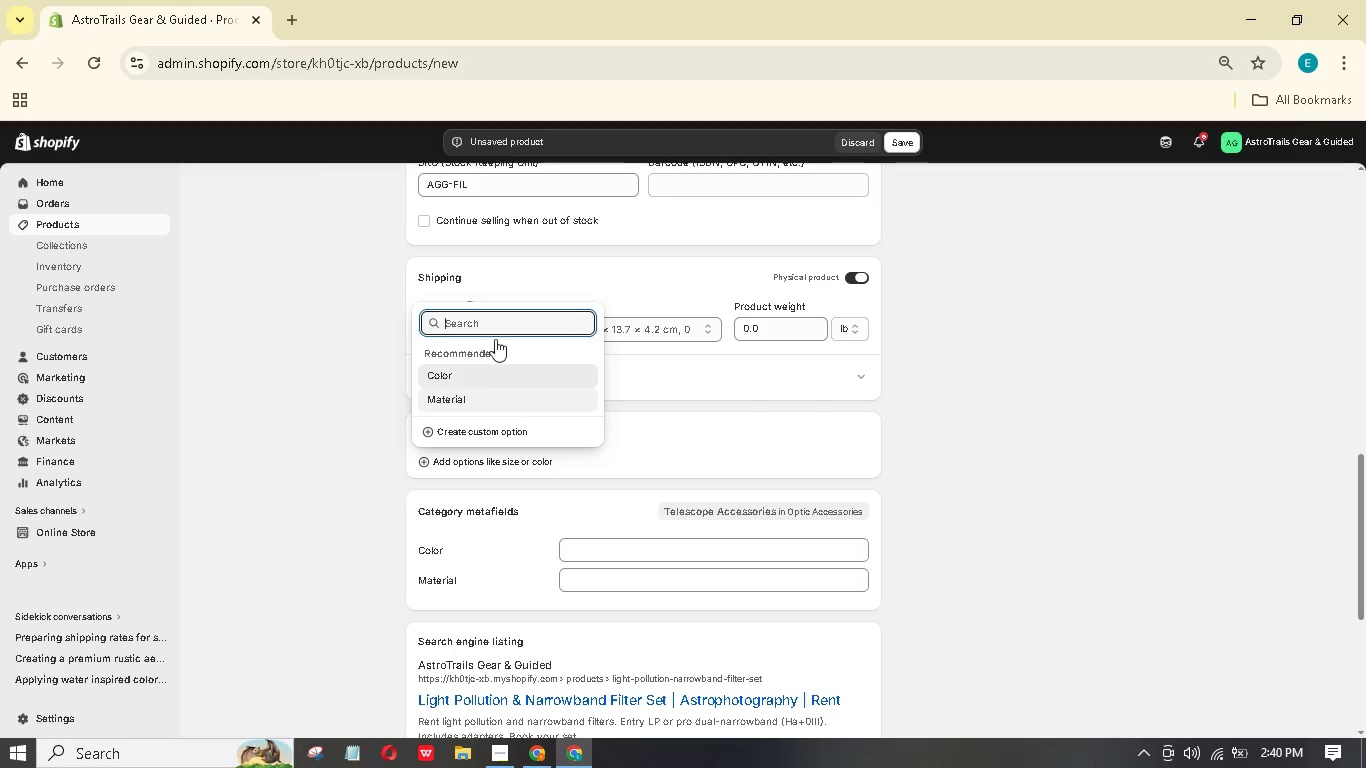 
left_click([503, 326])
 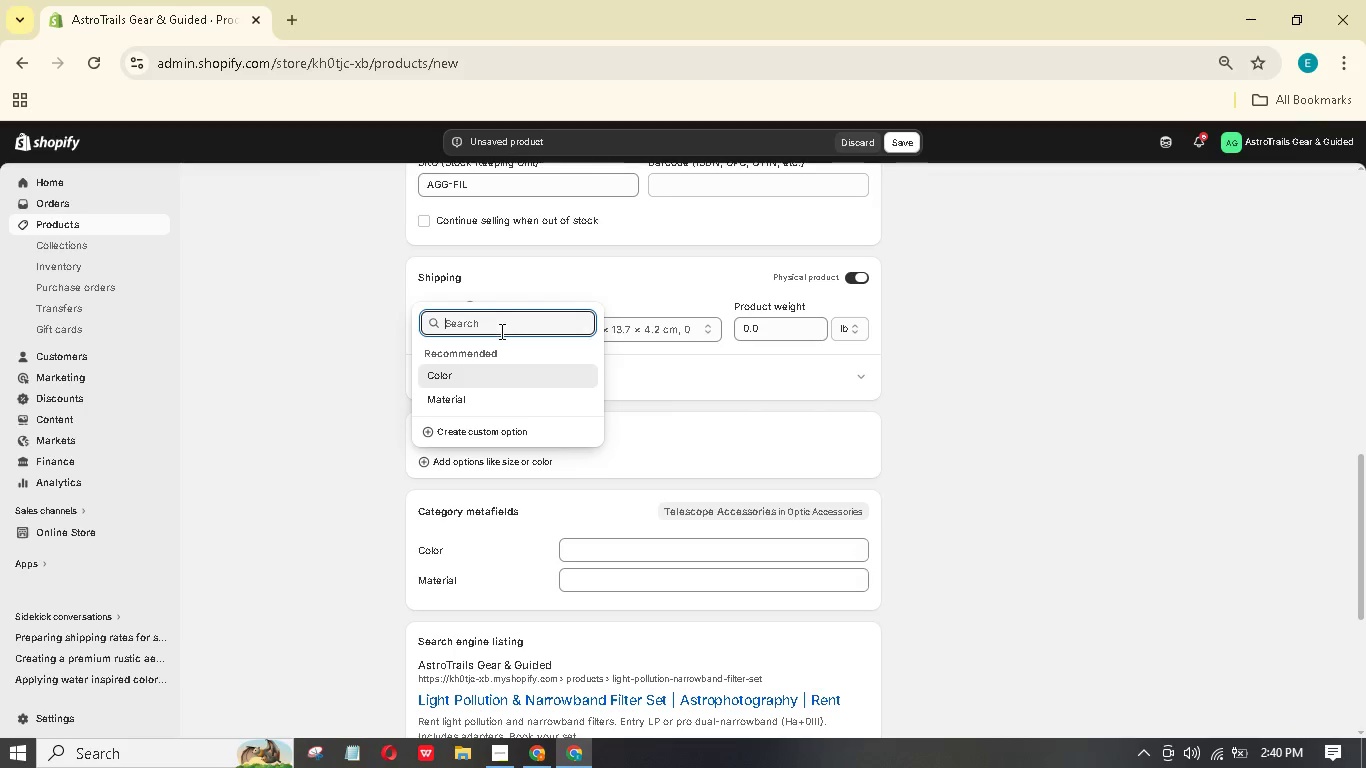 
type(Tiers)
 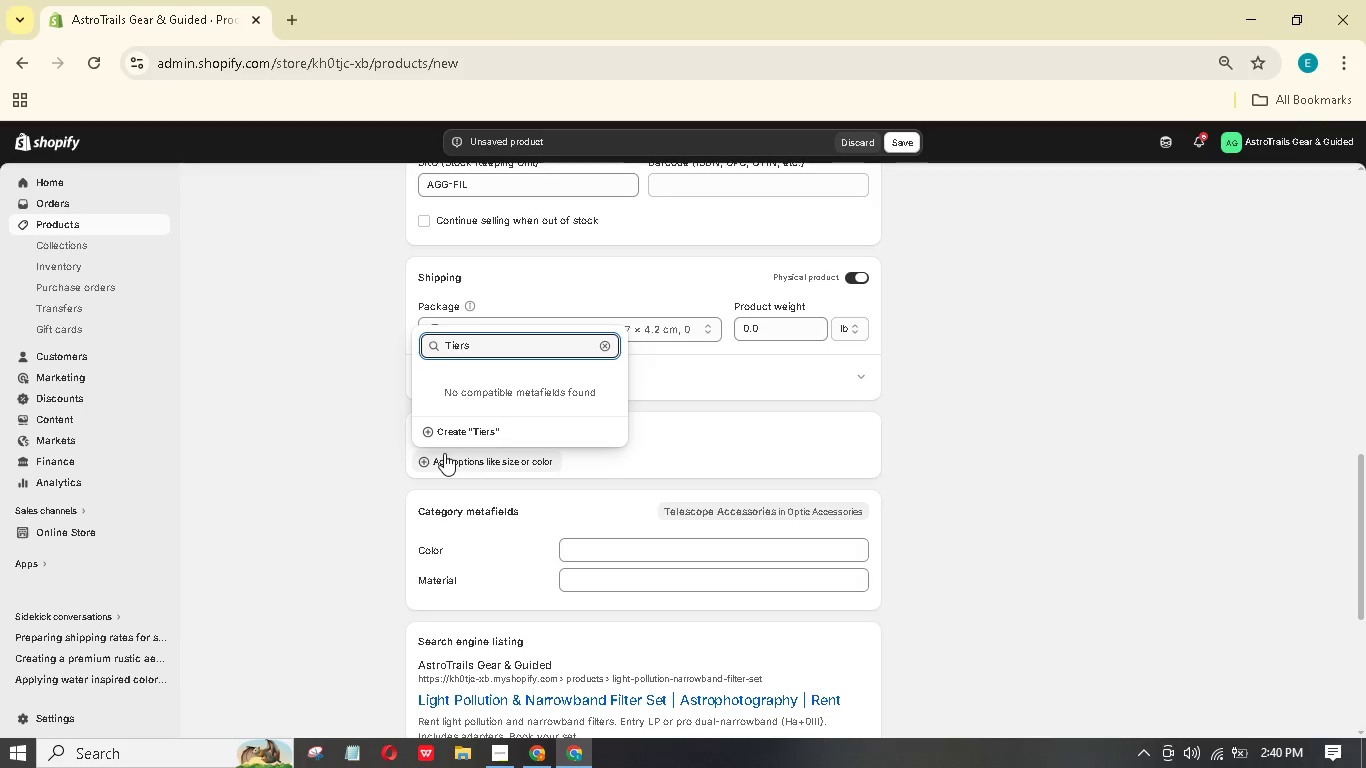 
left_click([449, 427])
 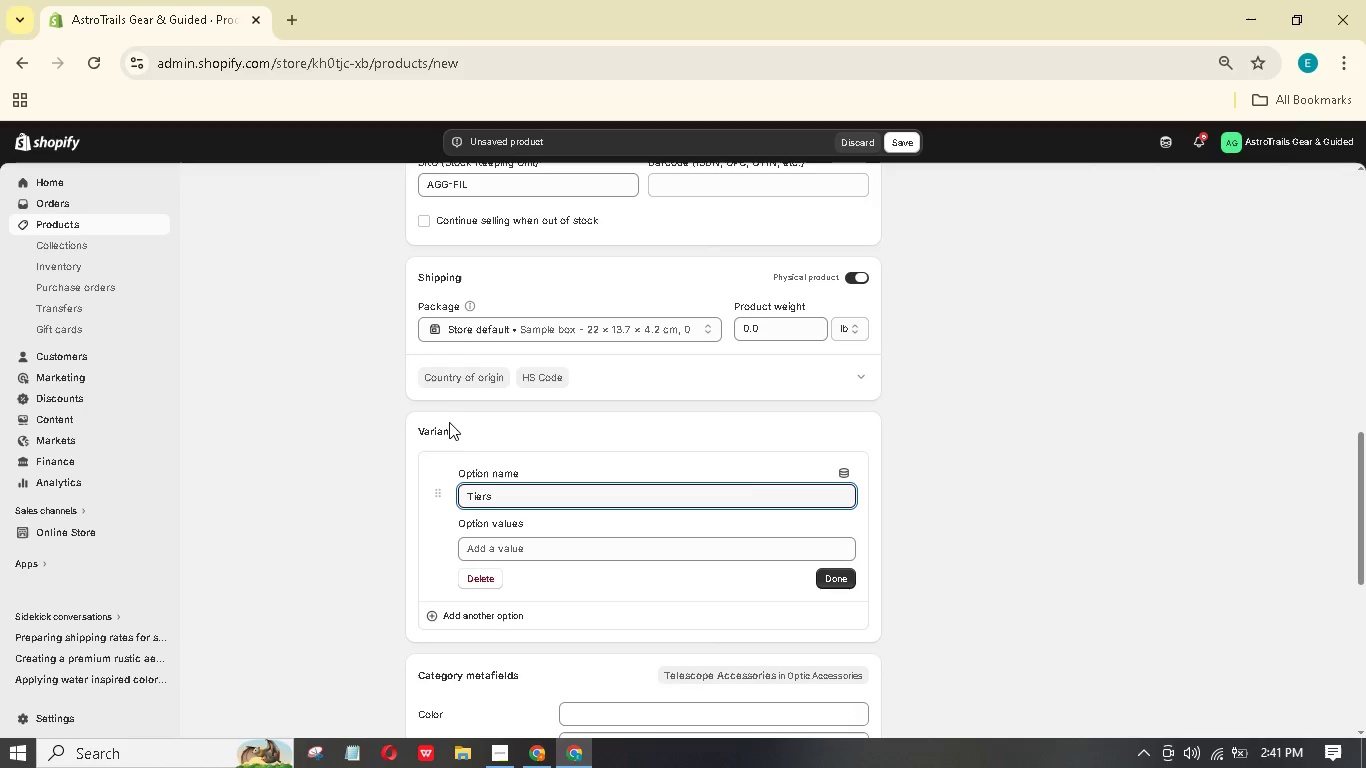 
wait(47.77)
 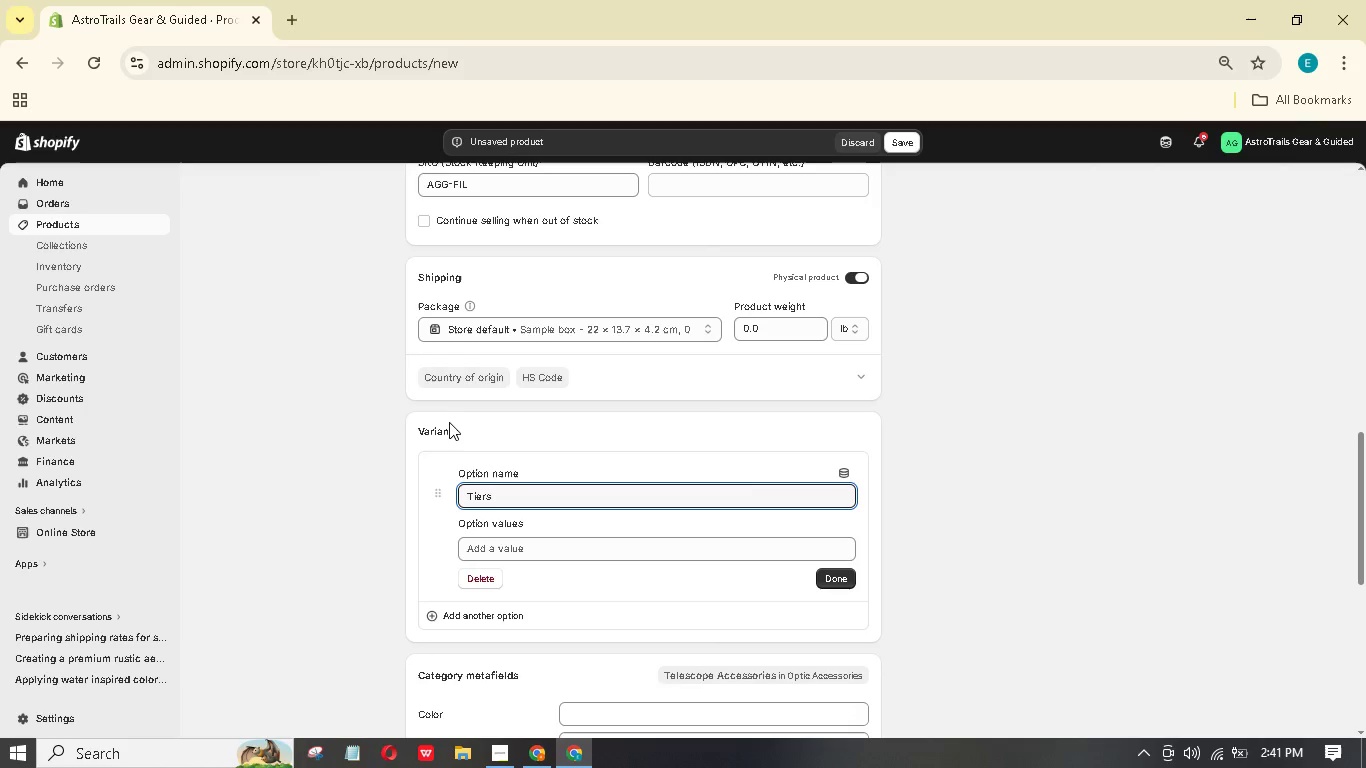 
left_click([733, 542])
 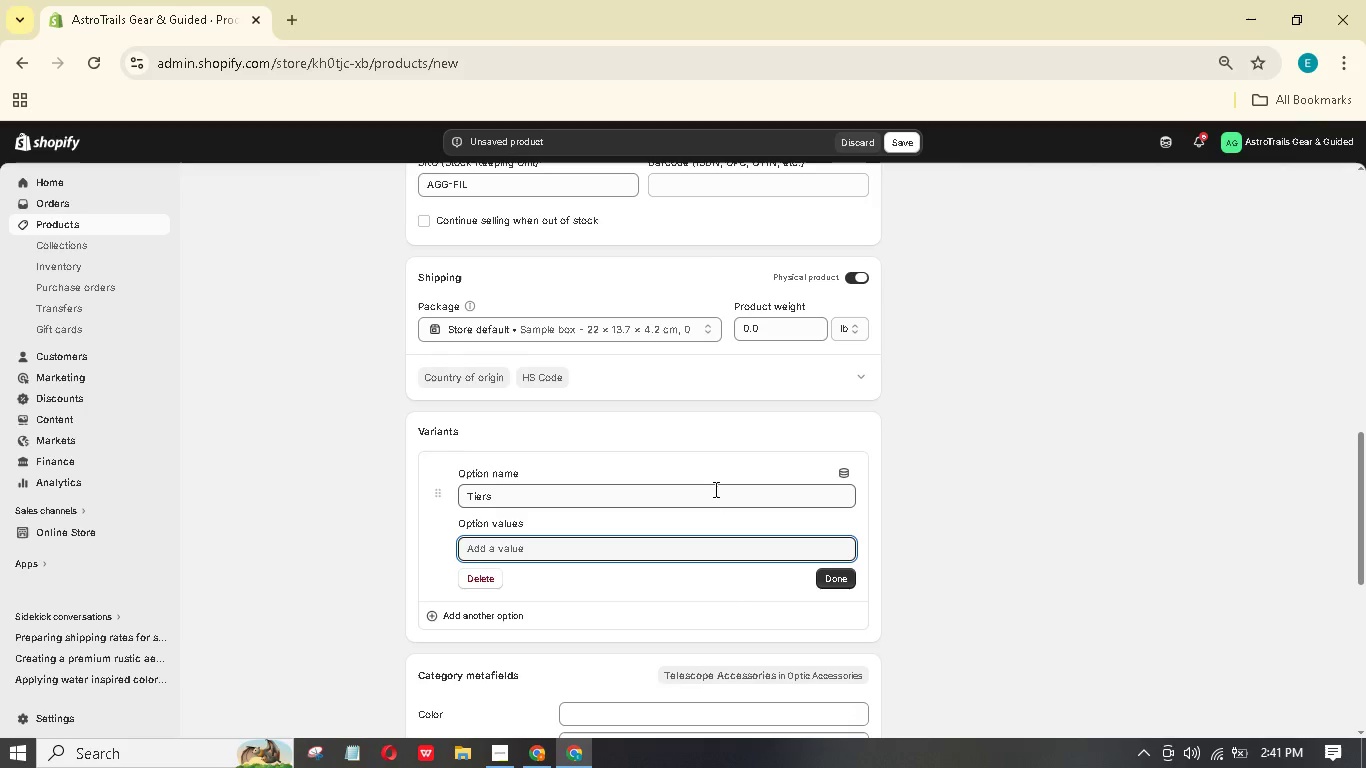 
type(Entry-Level Mirrorles)
 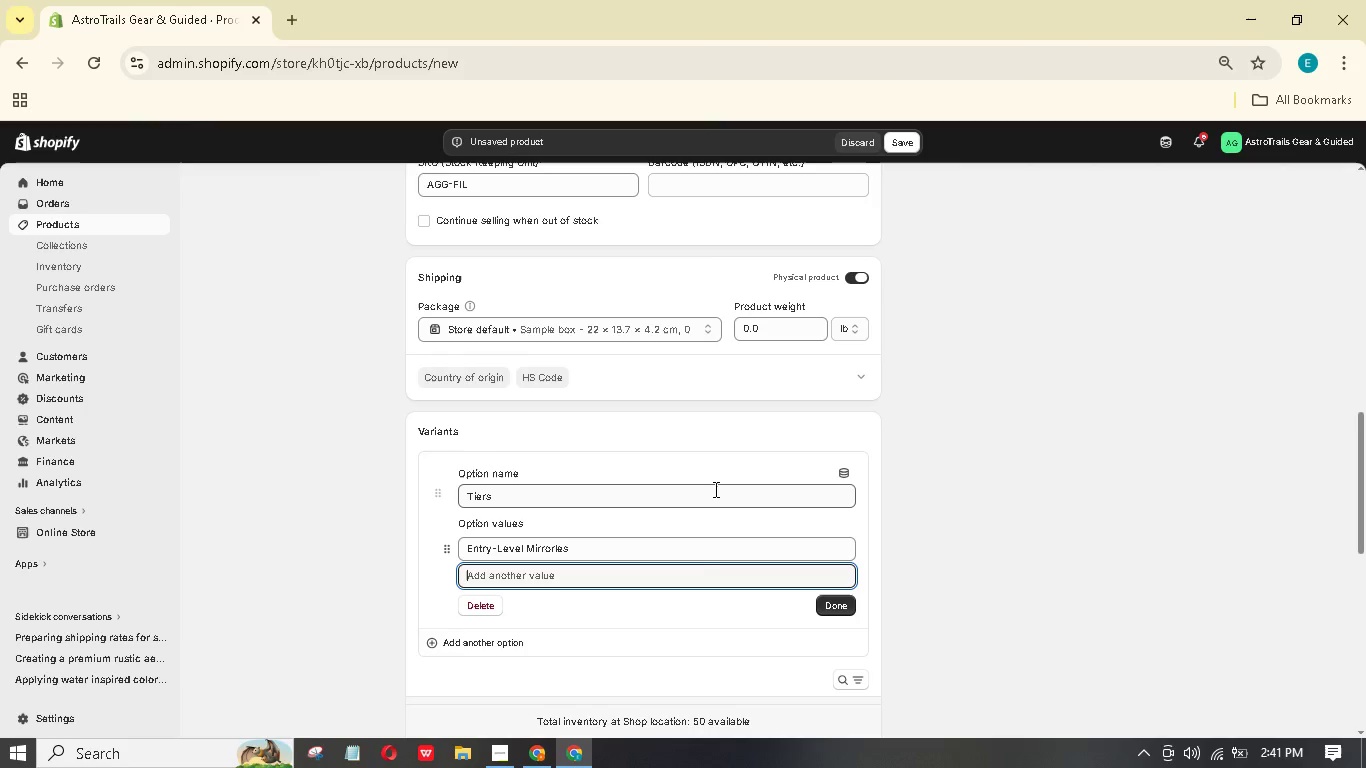 
 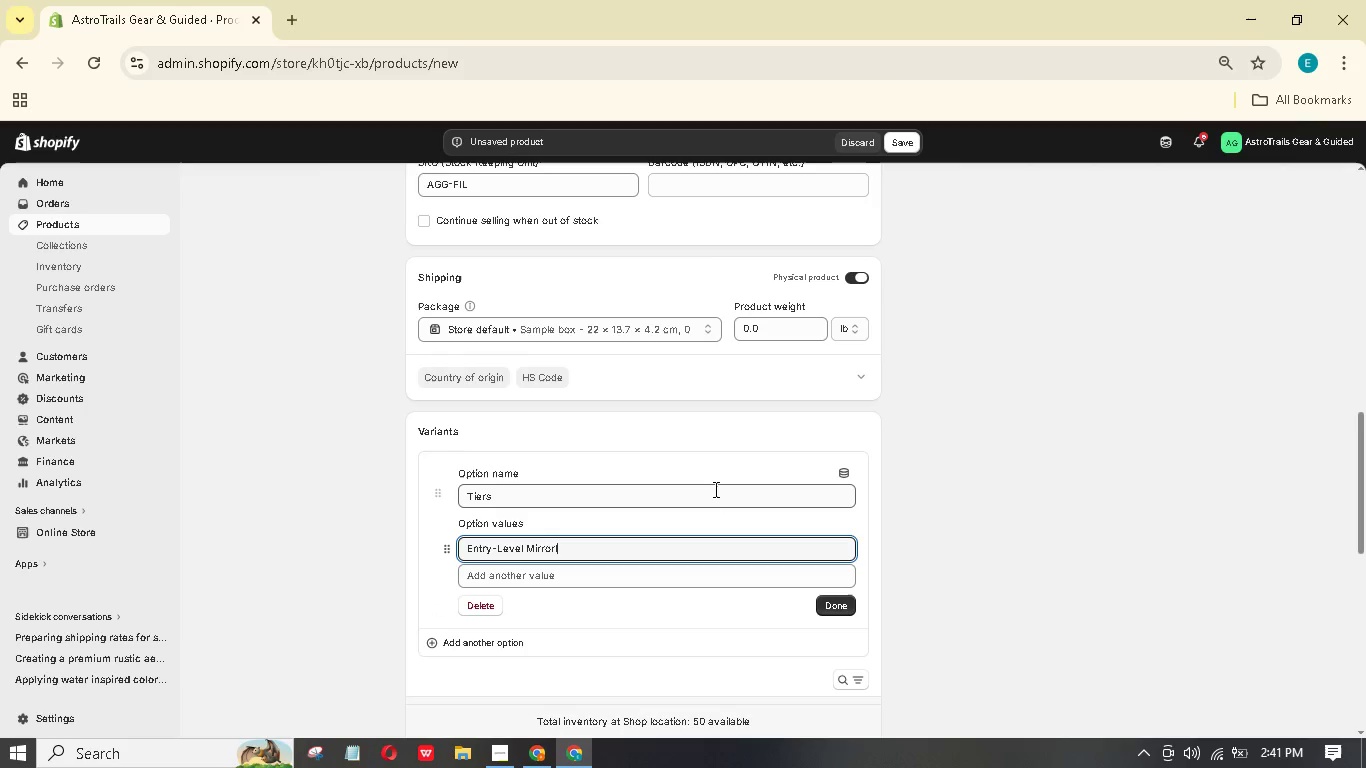 
key(Enter)
 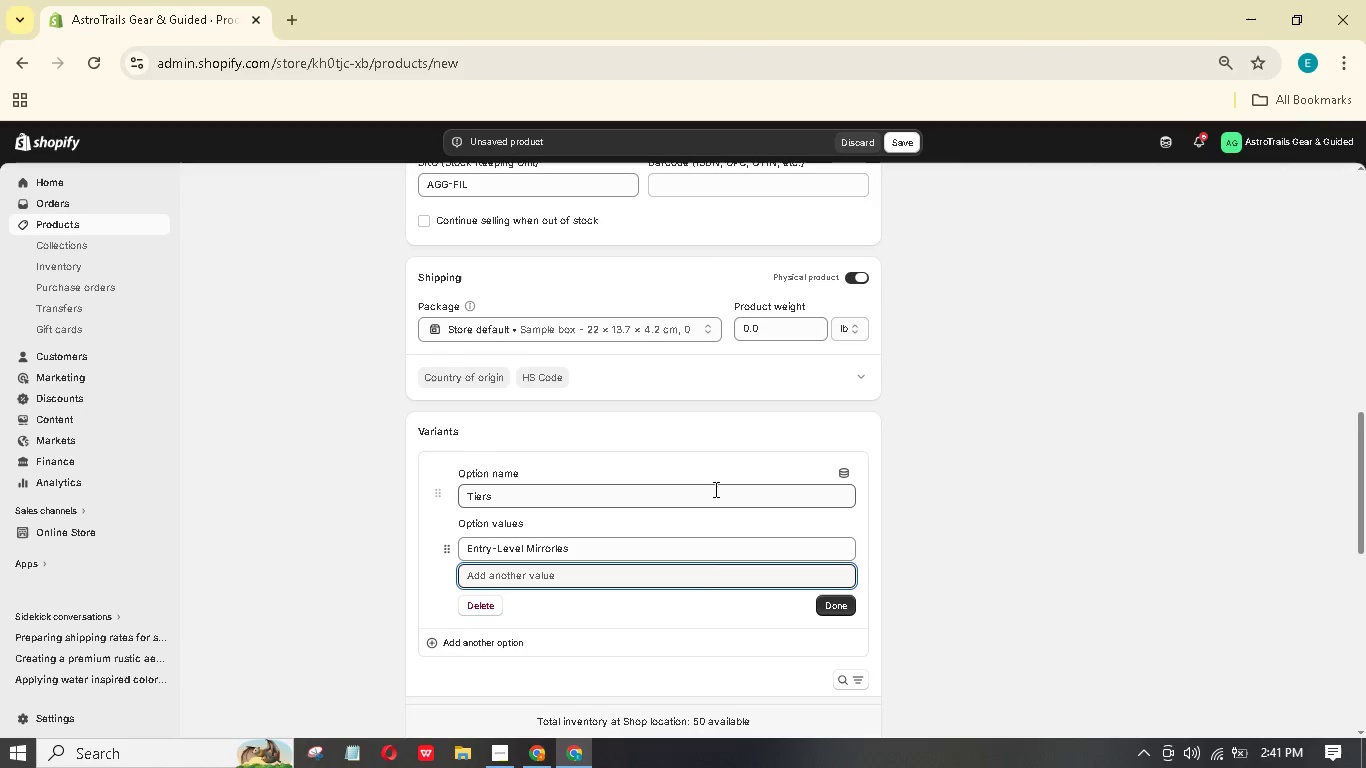 
key(ArrowUp)
 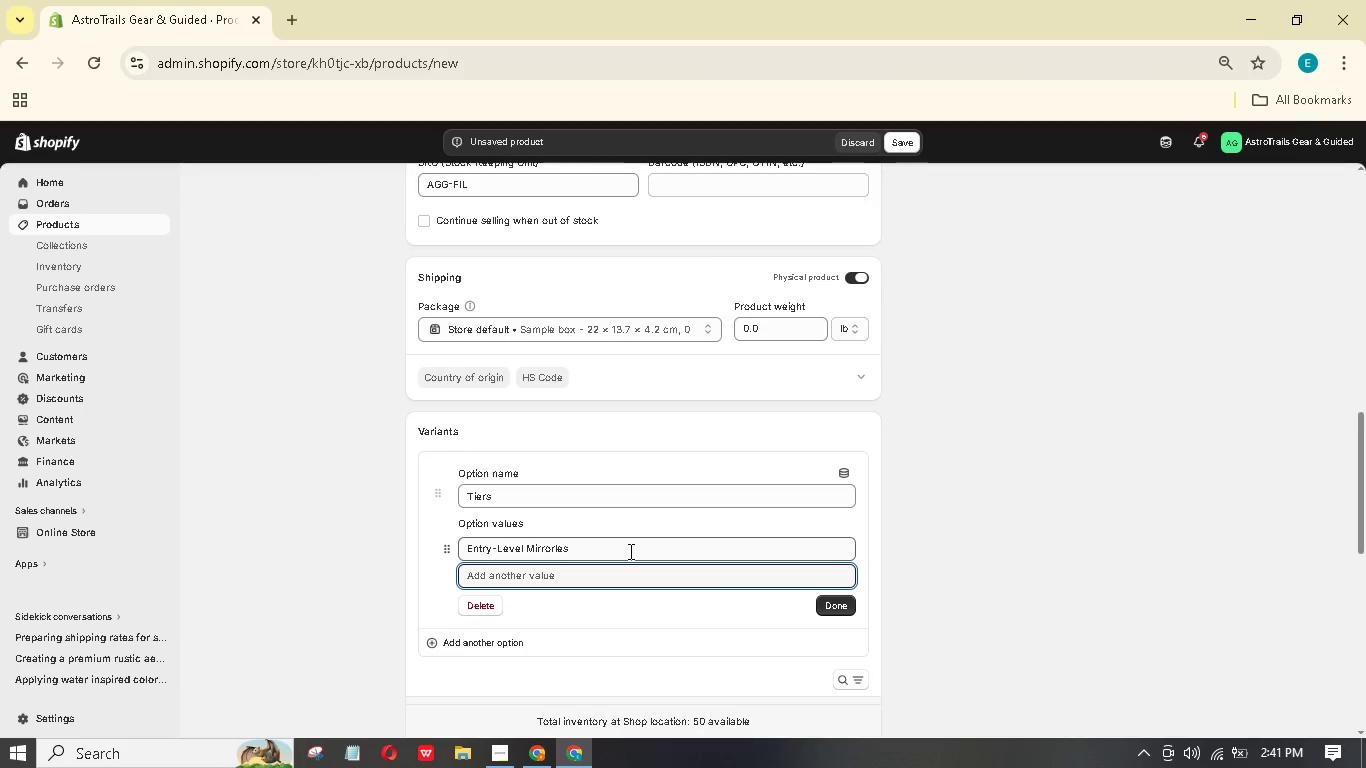 
key(S)
 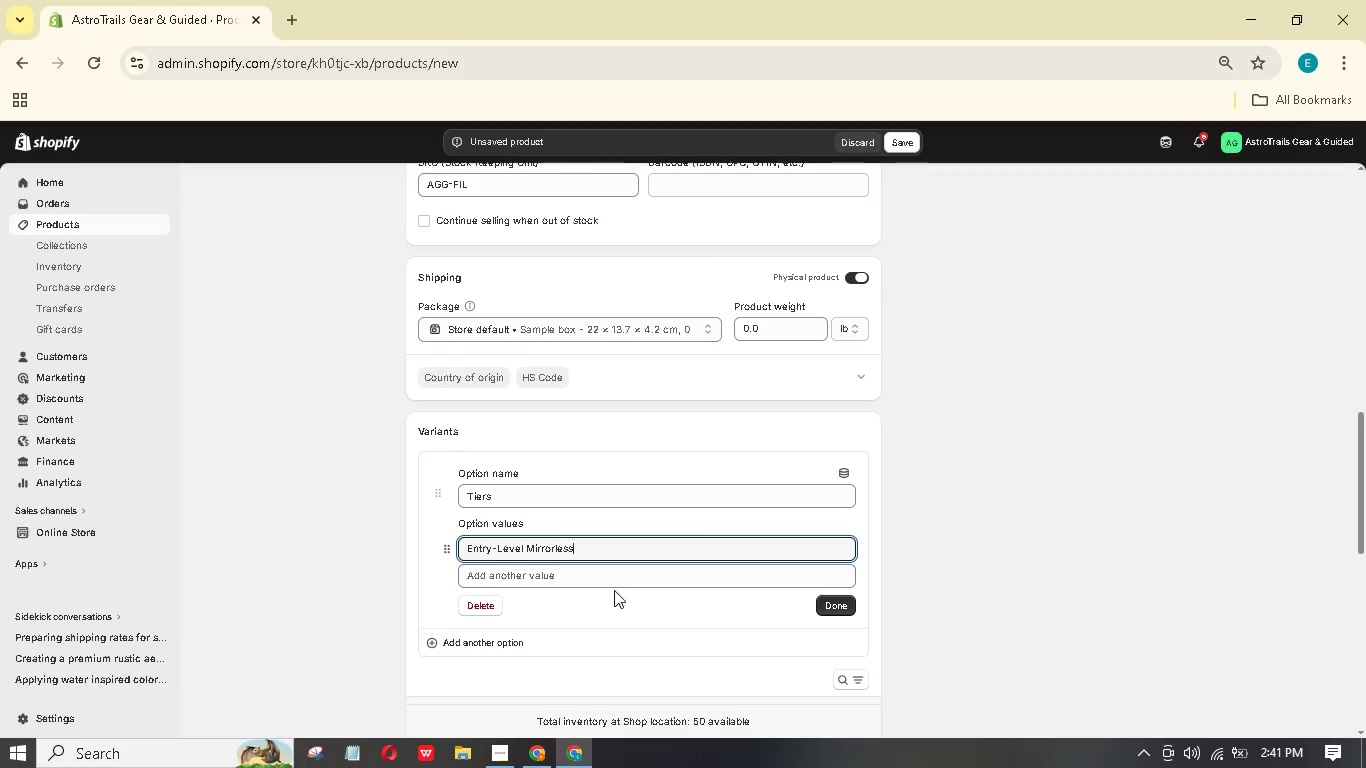 
left_click([614, 590])
 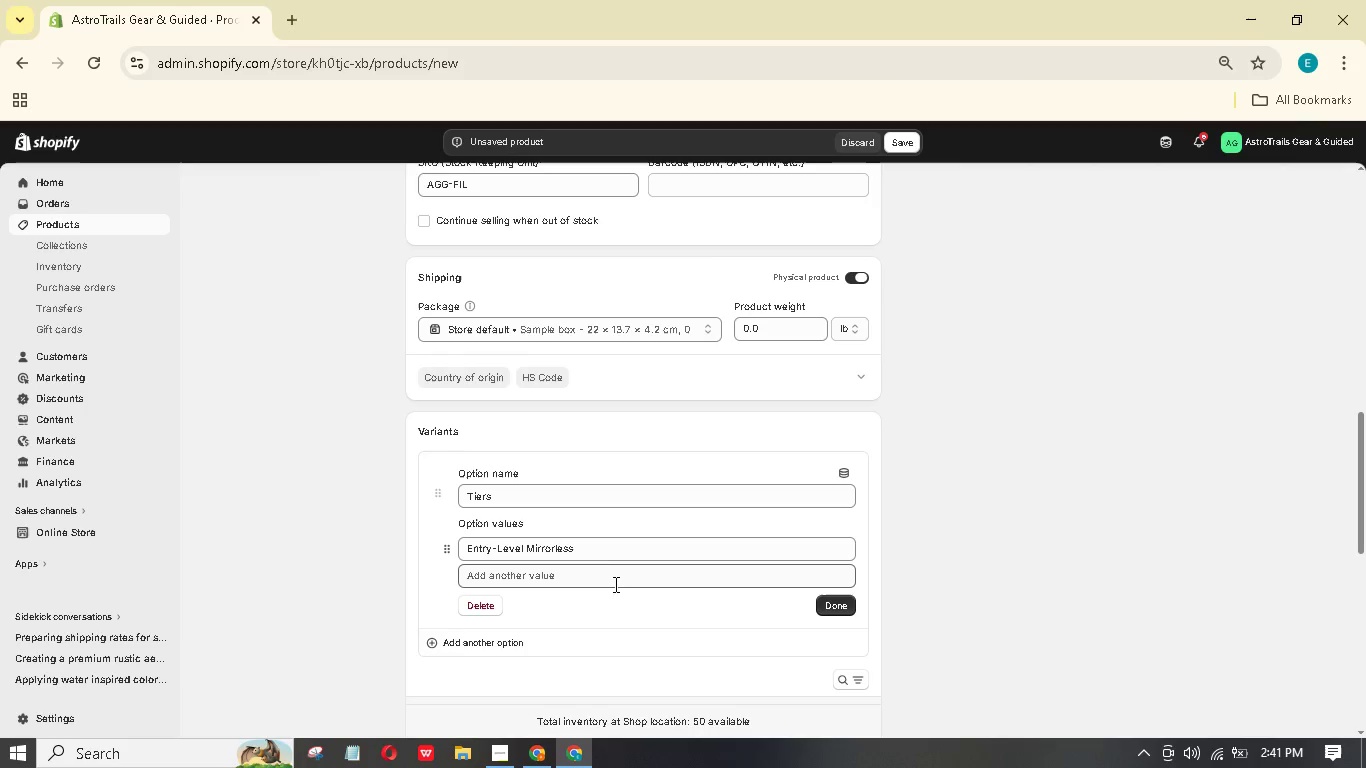 
left_click([612, 586])
 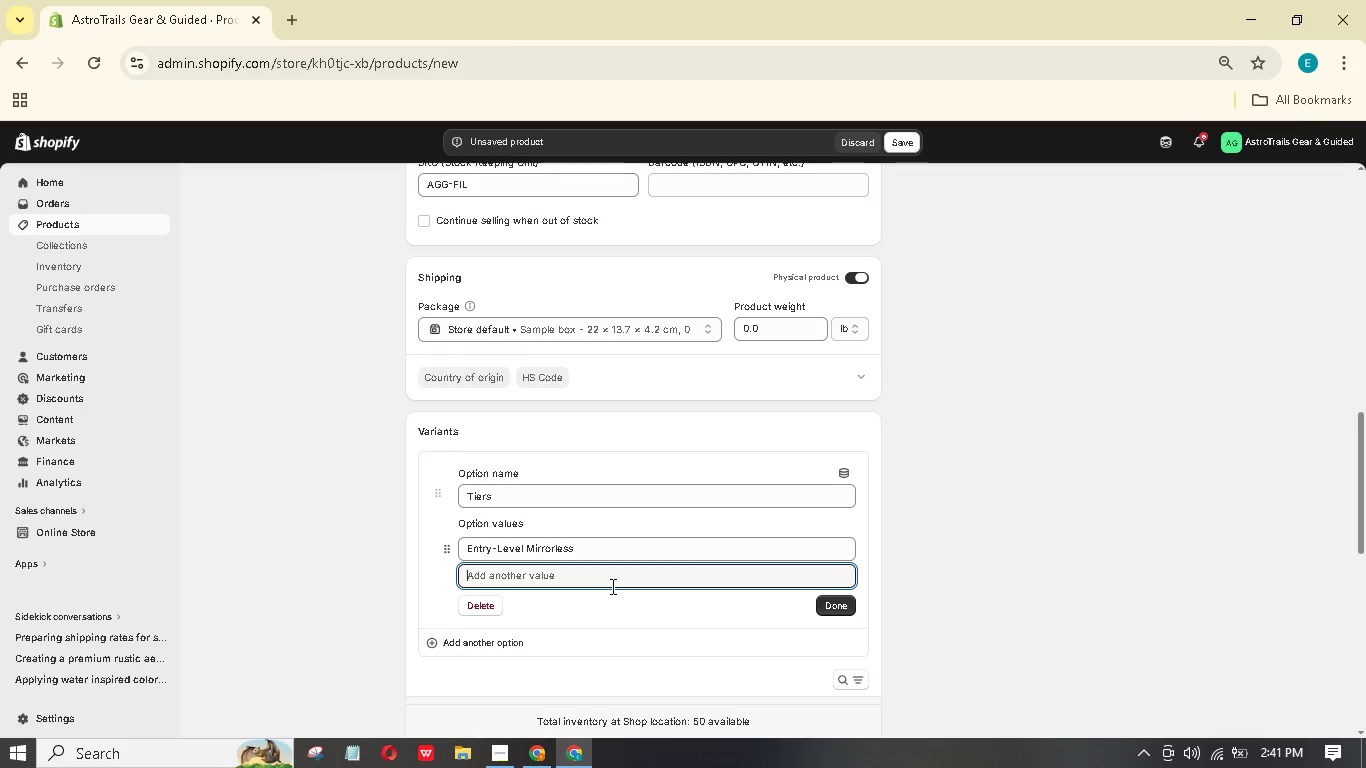 
type(Pro Full-Frme)
 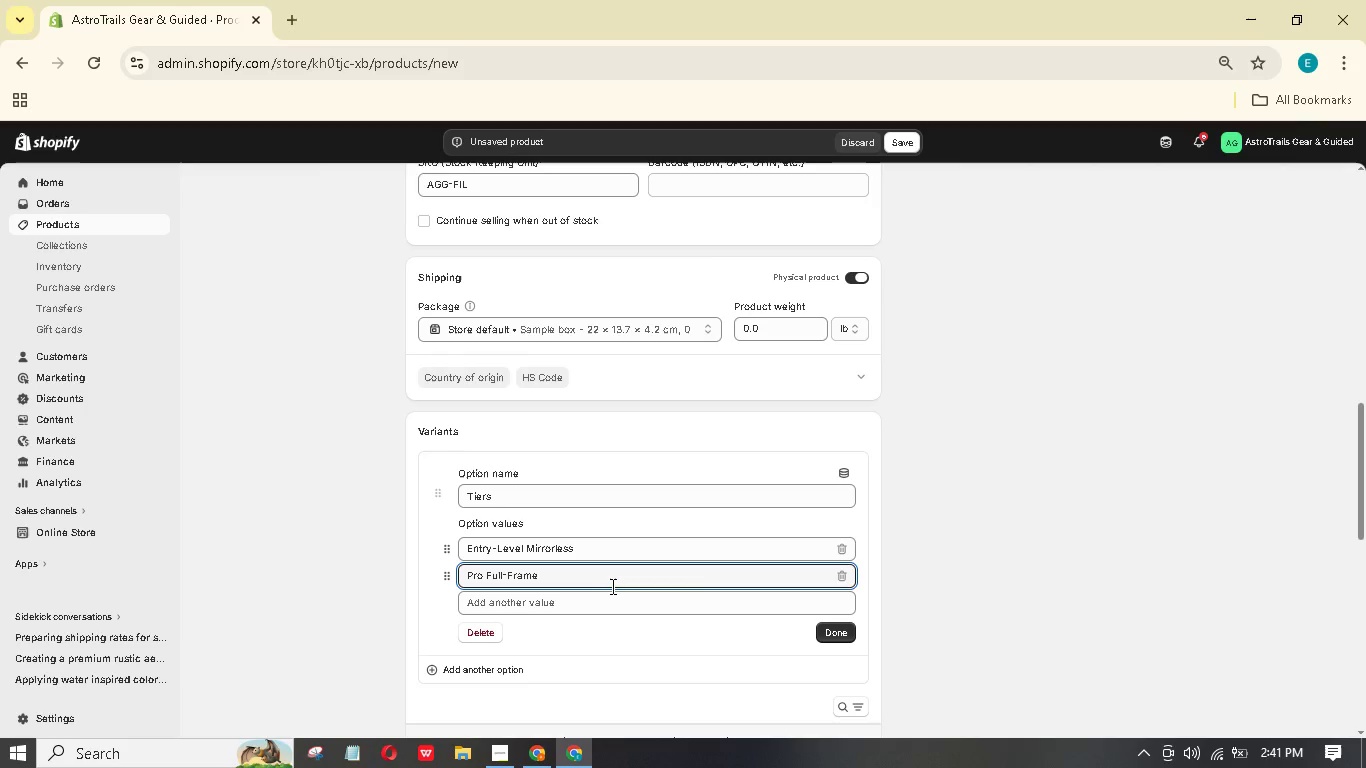 
 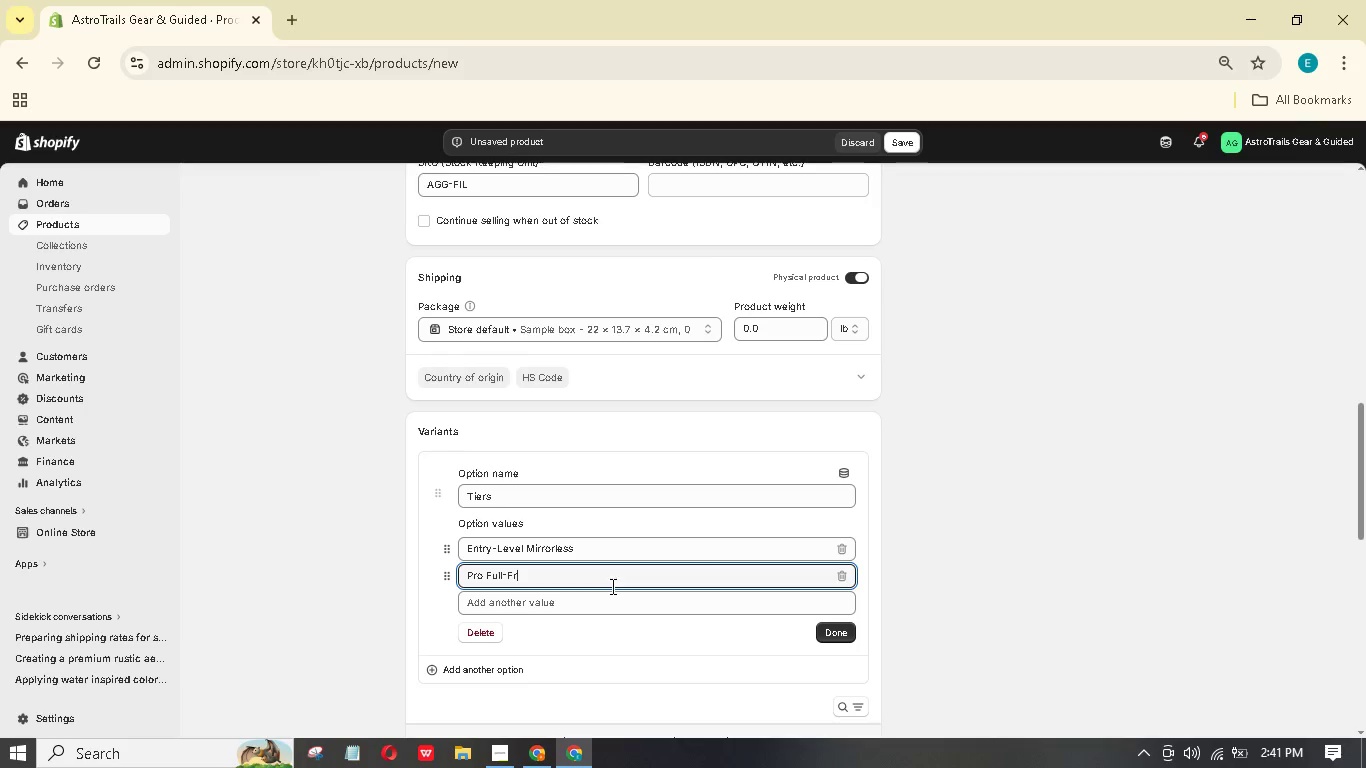 
hold_key(key=A, duration=0.33)
 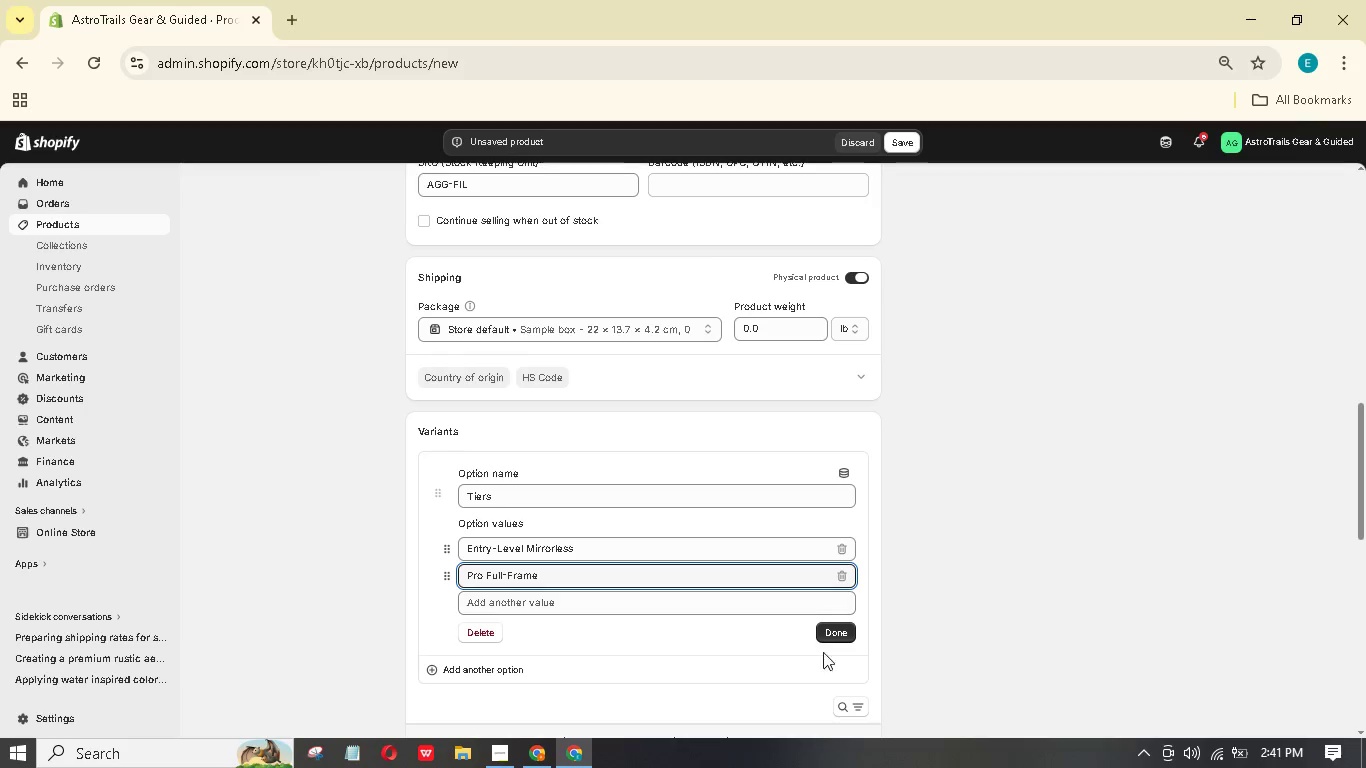 
left_click([849, 633])
 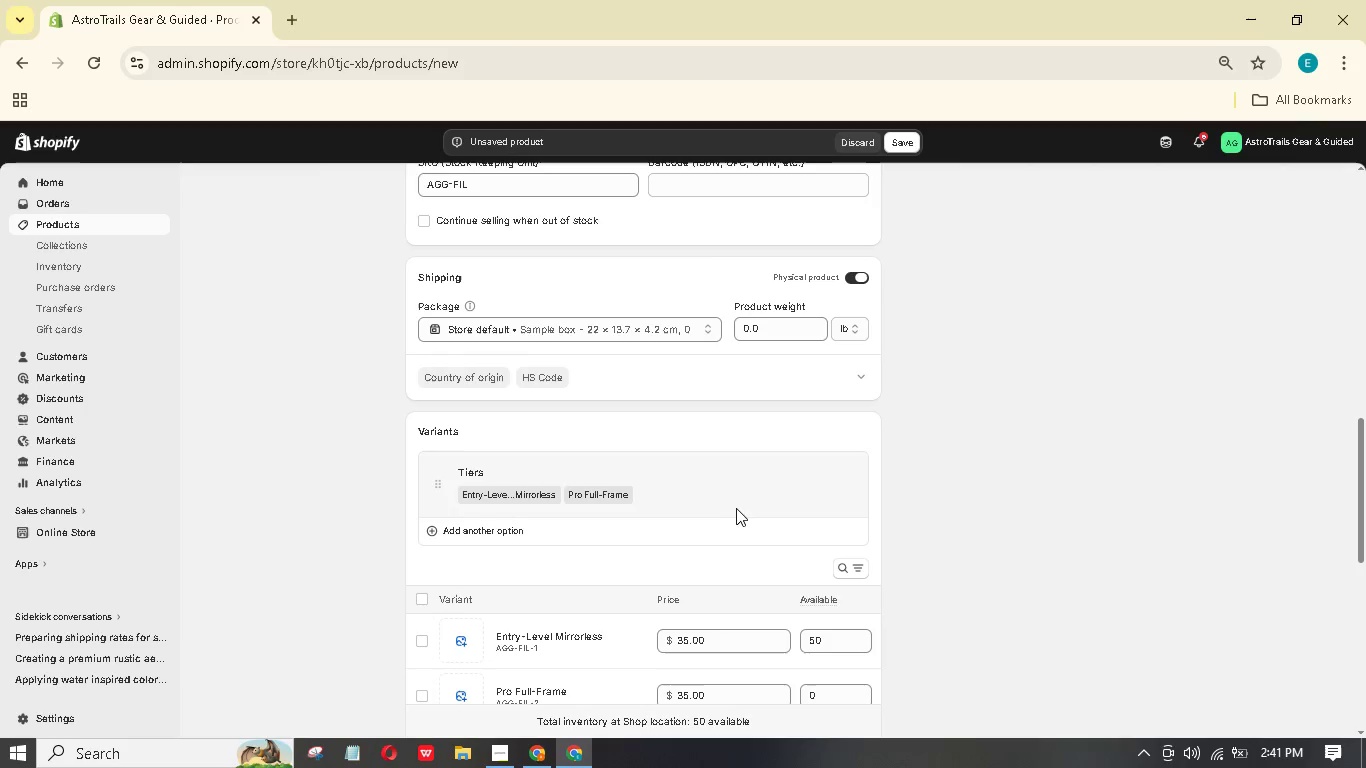 
scroll: coordinate [737, 503], scroll_direction: down, amount: 3.0
 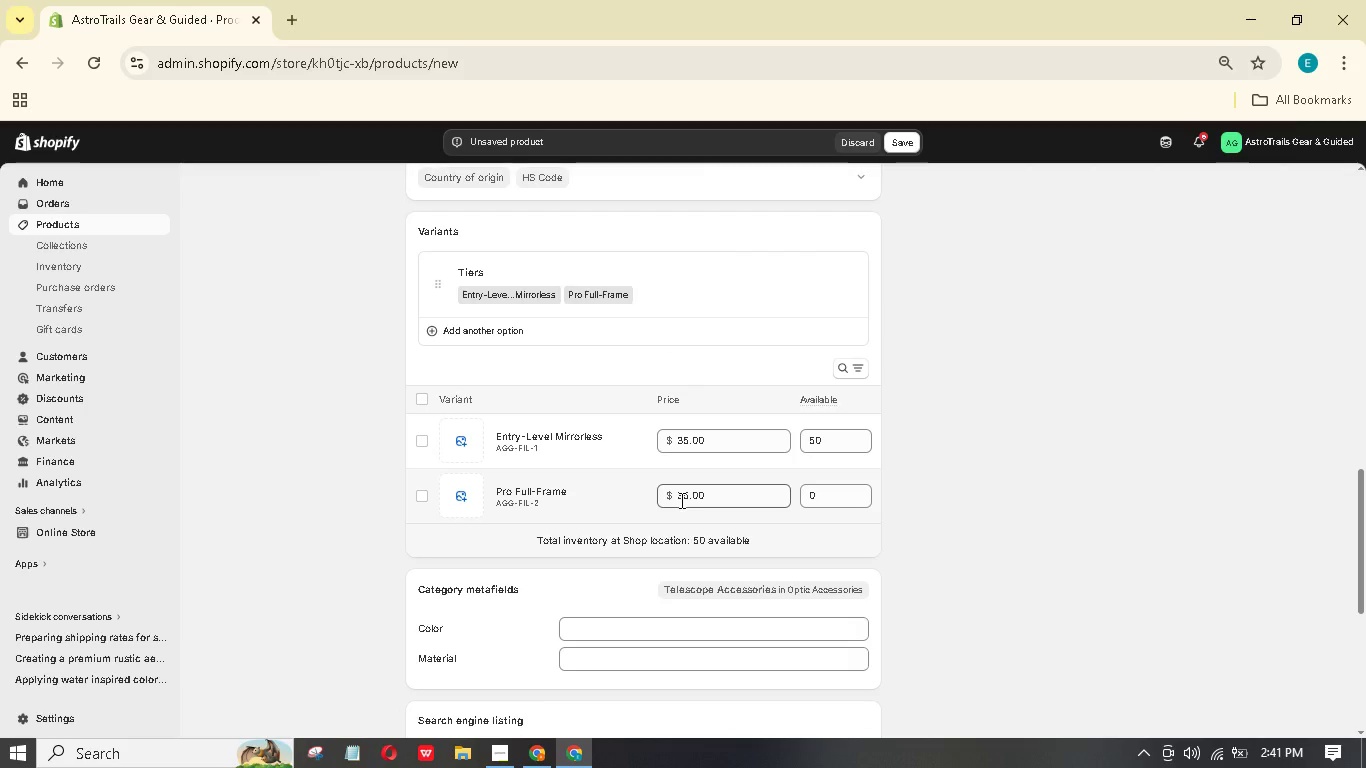 
left_click_drag(start_coordinate=[683, 492], to_coordinate=[642, 501])
 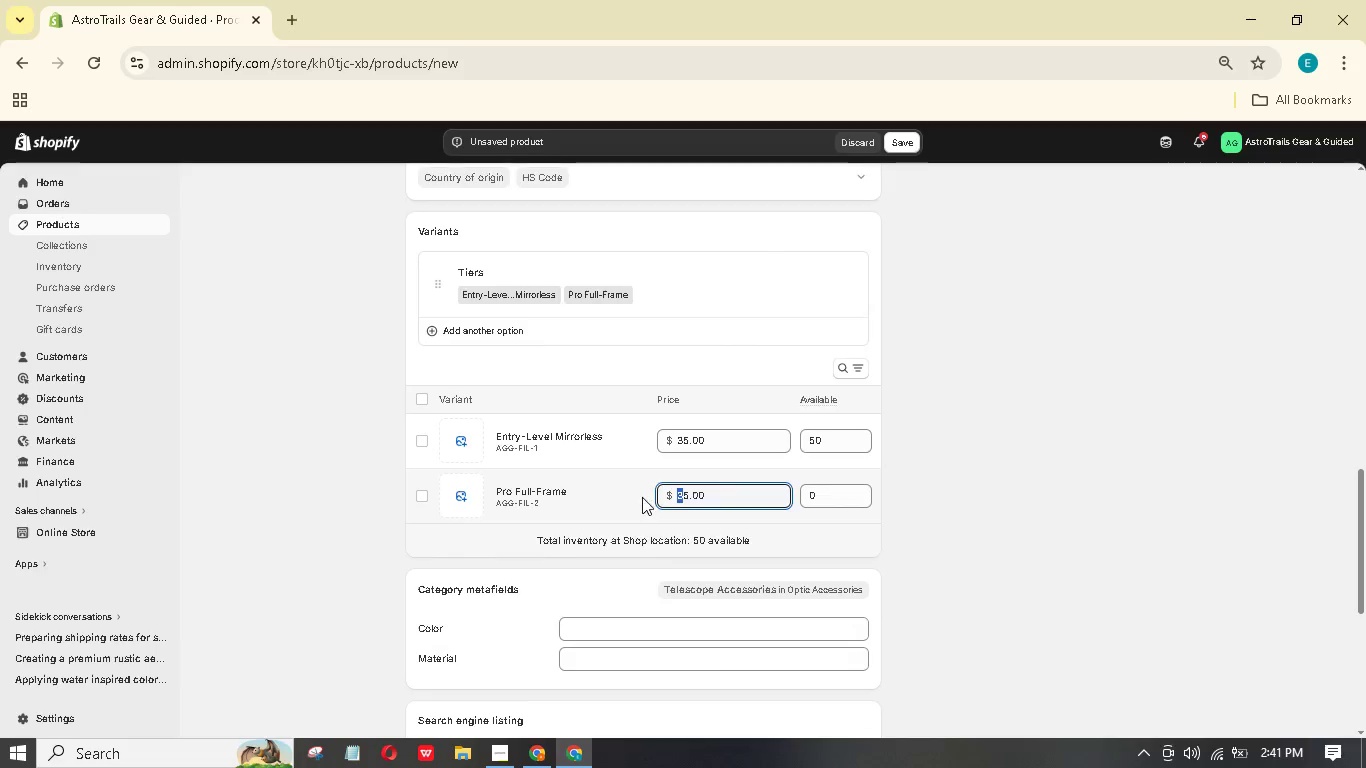 
mouse_move([631, 496])
 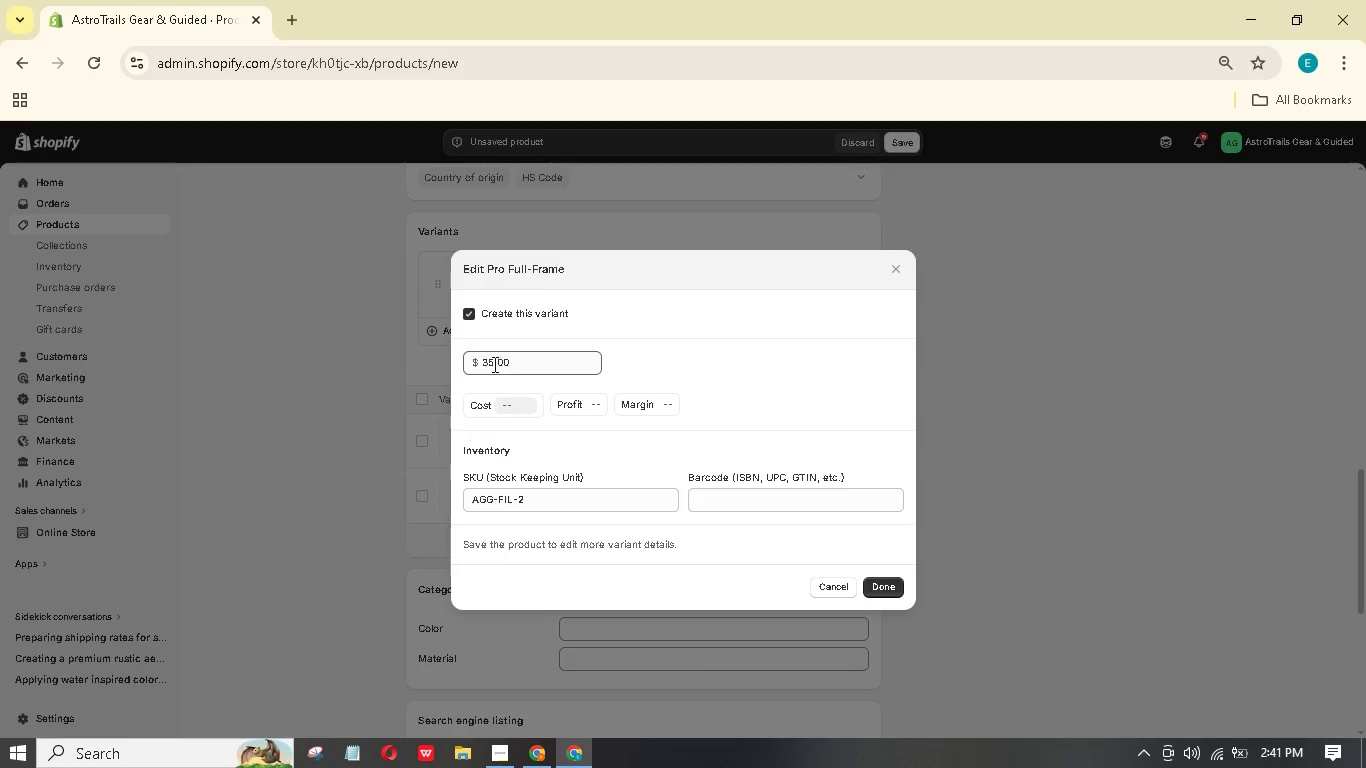 
left_click_drag(start_coordinate=[487, 362], to_coordinate=[477, 356])
 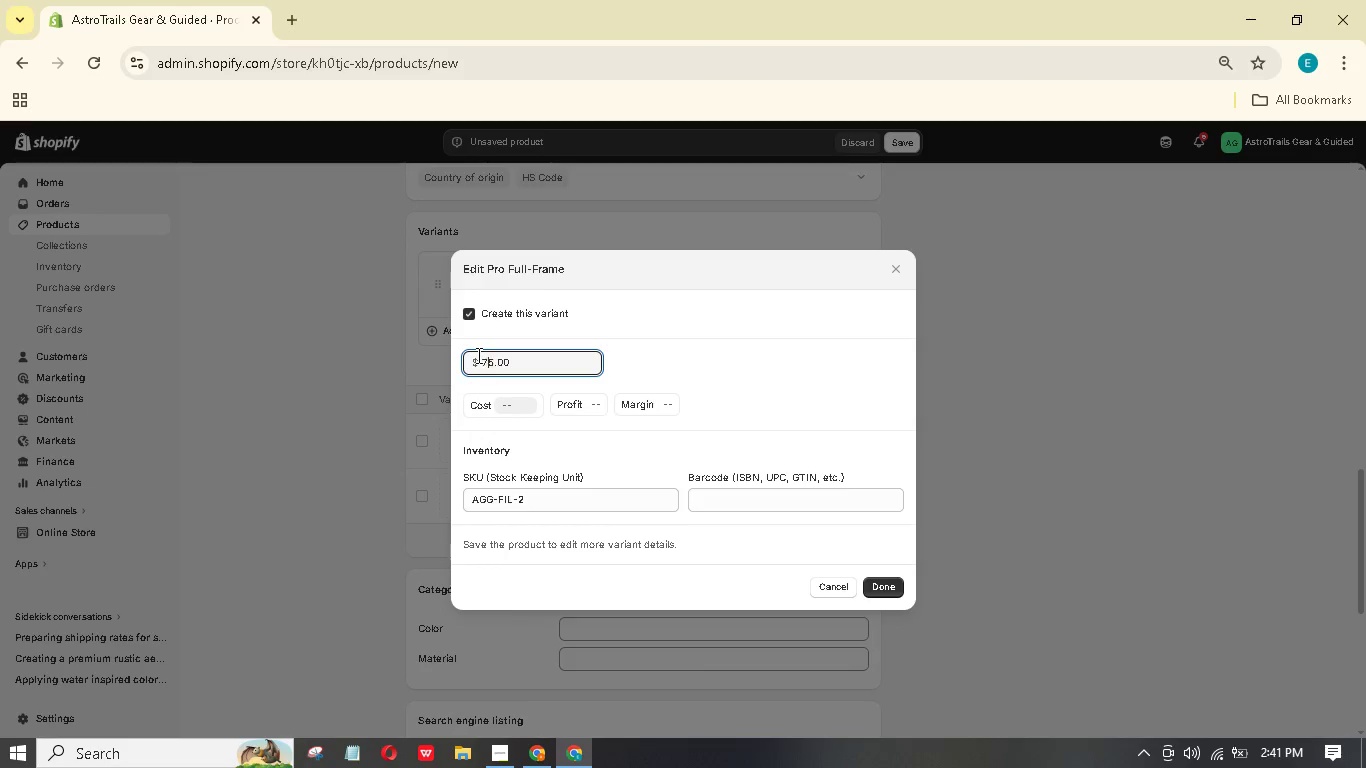 
key(7)
 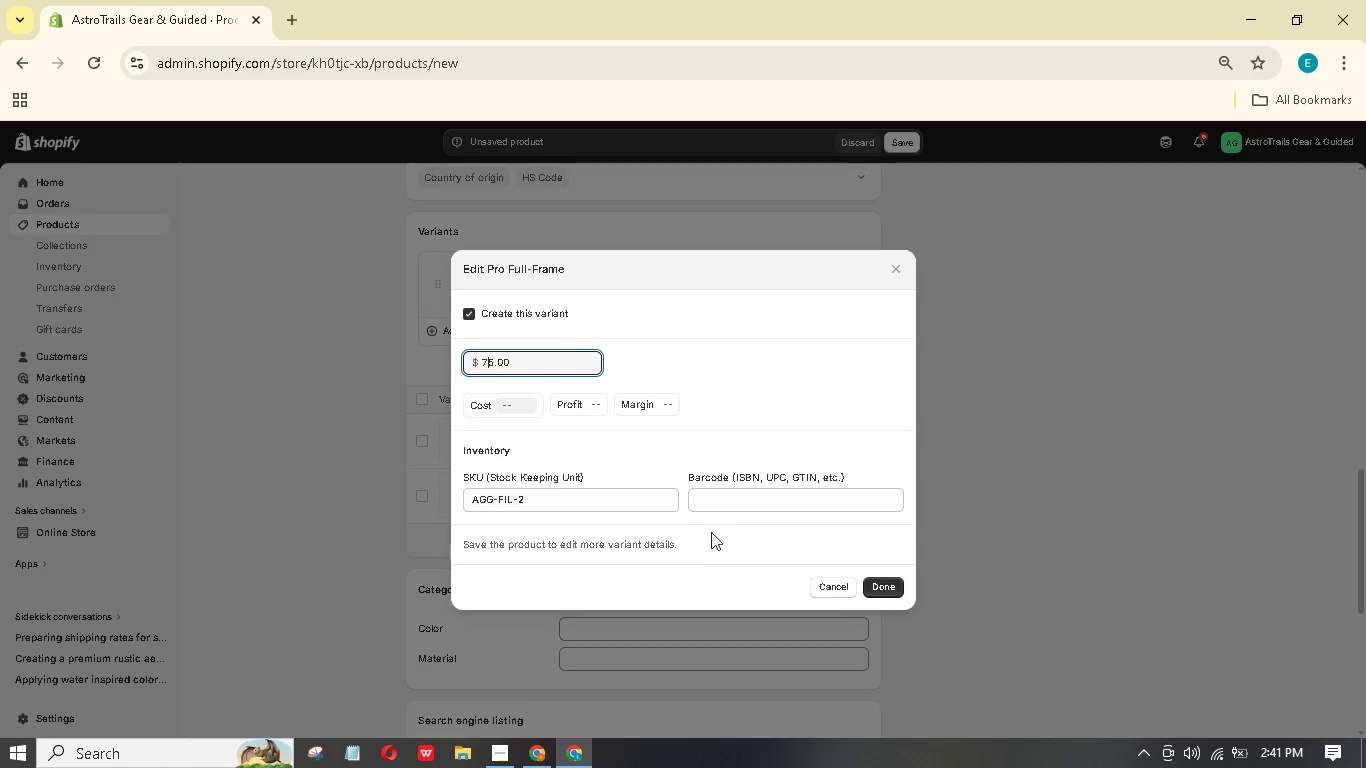 
left_click([646, 498])
 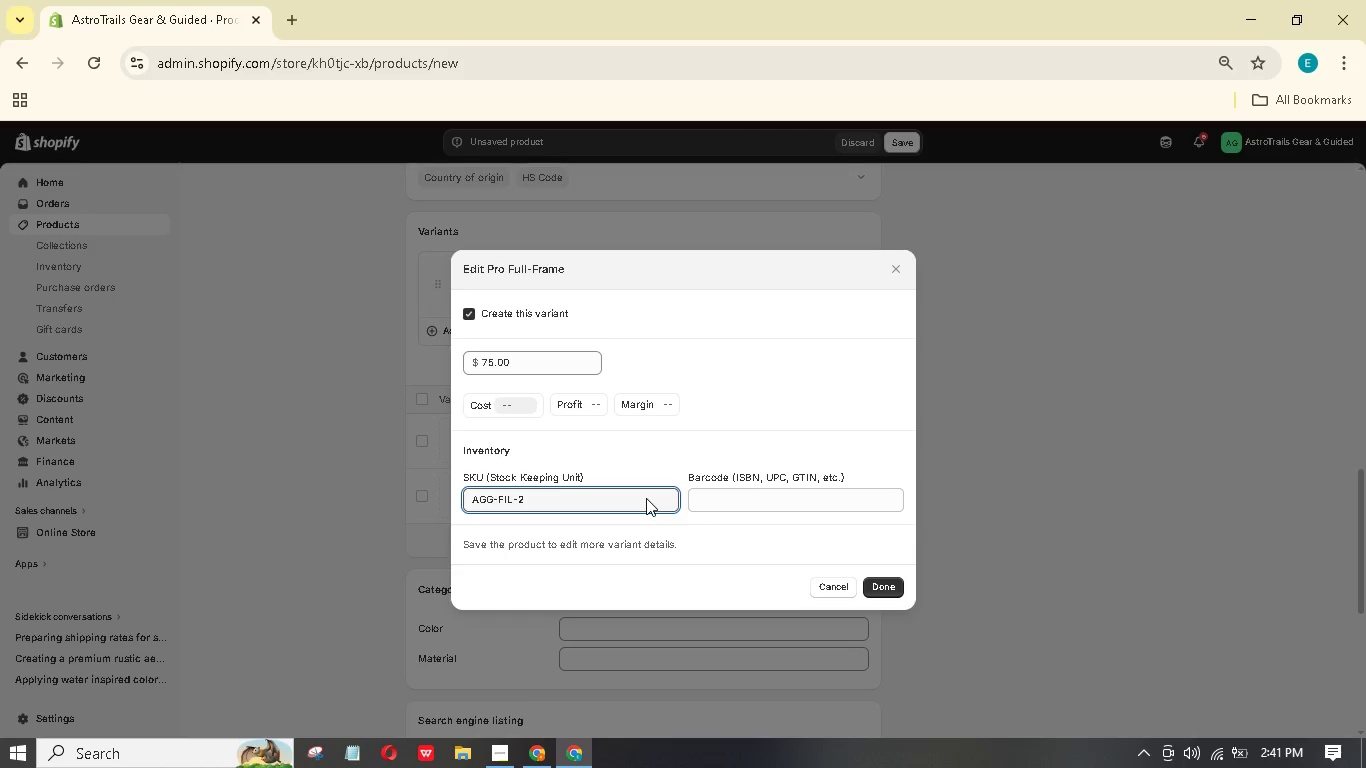 
key(Backspace)
 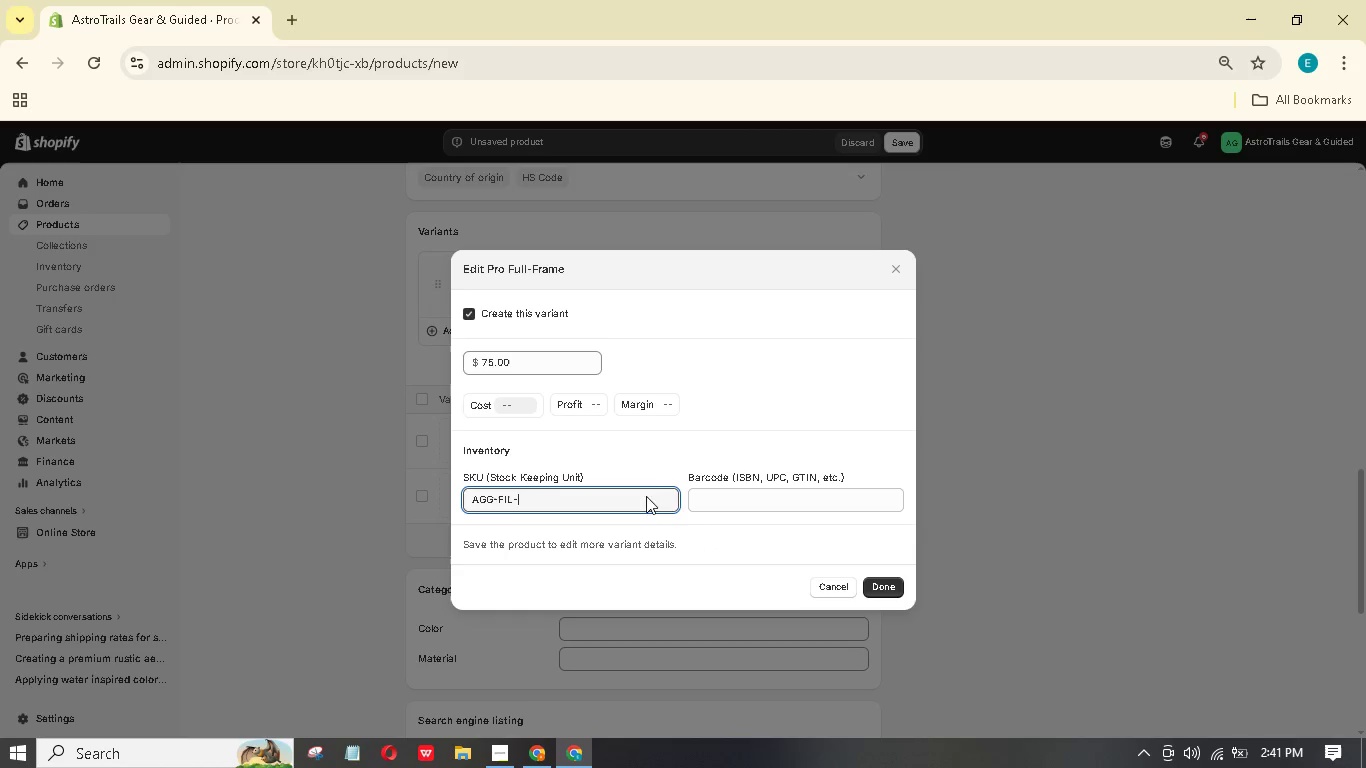 
type(PRO)
 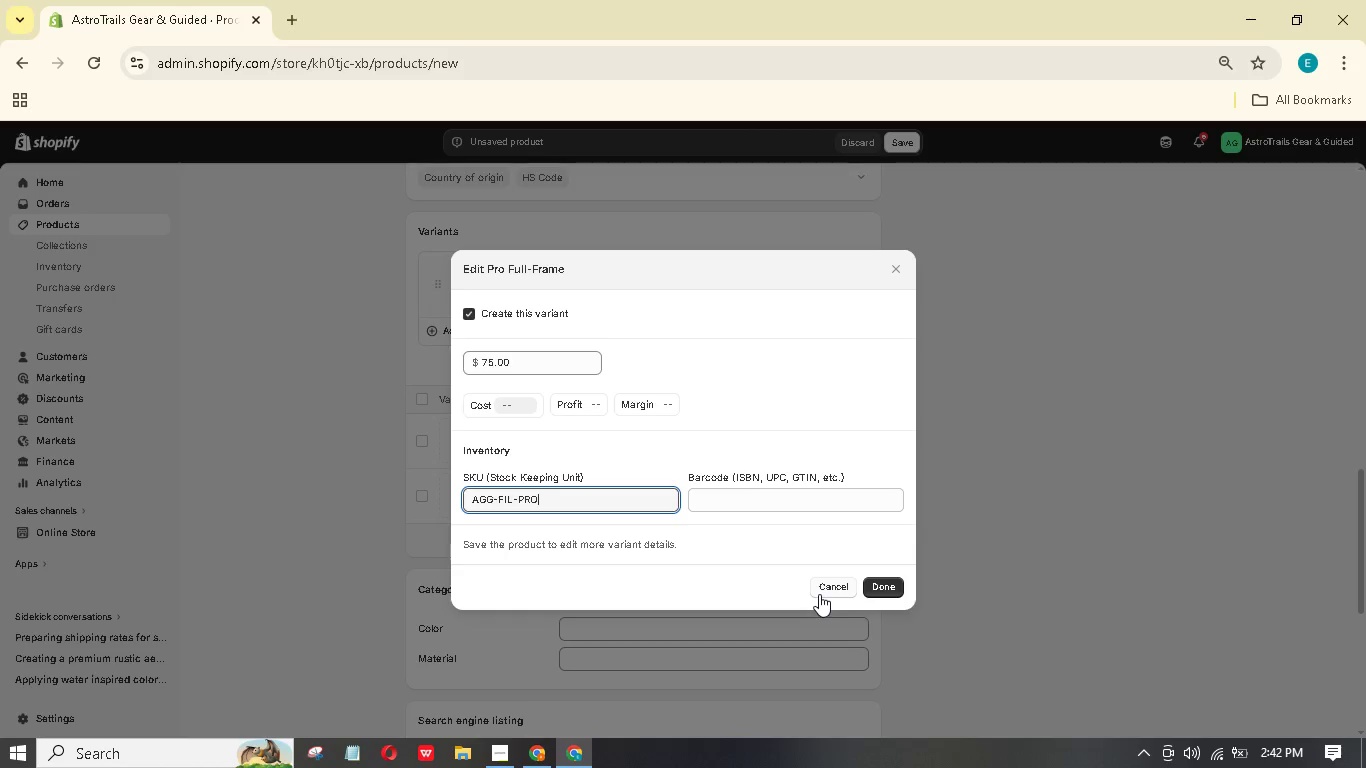 
left_click([880, 587])
 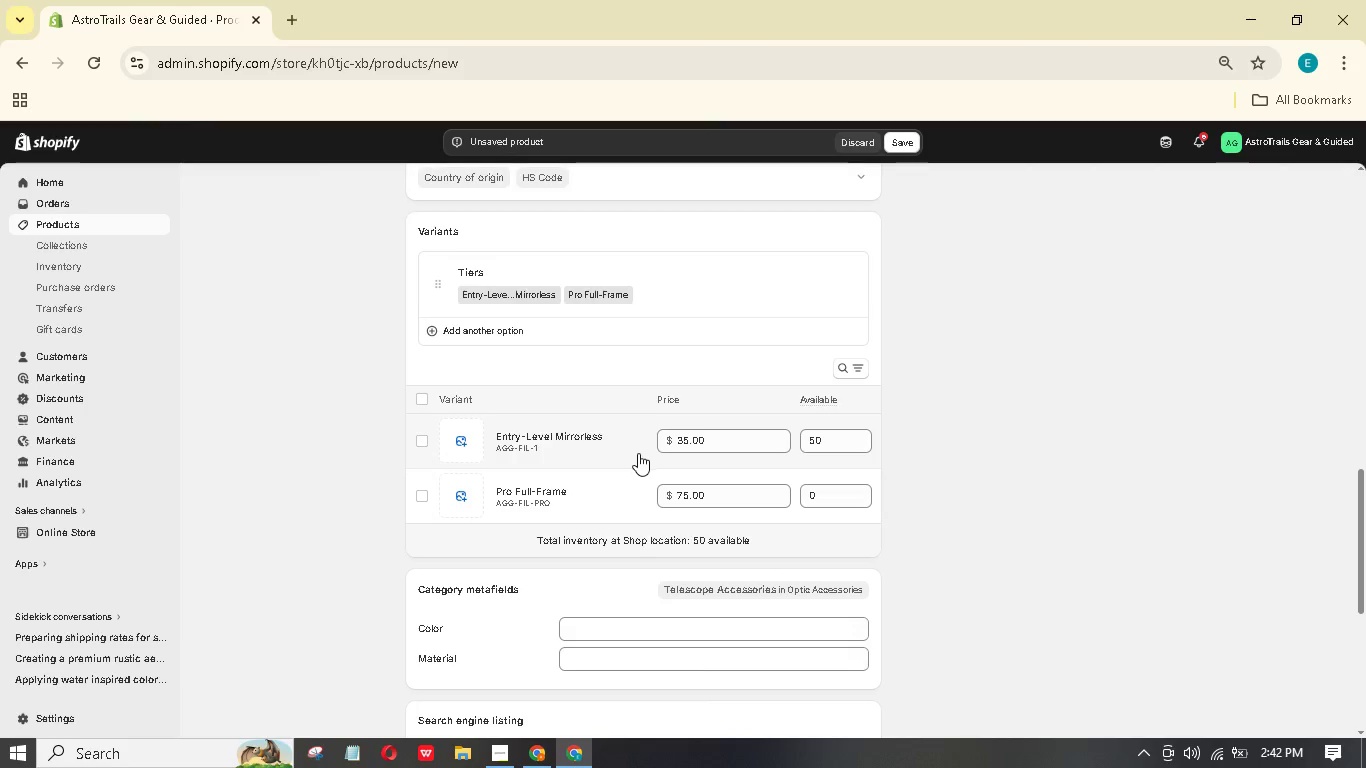 
left_click([452, 484])
 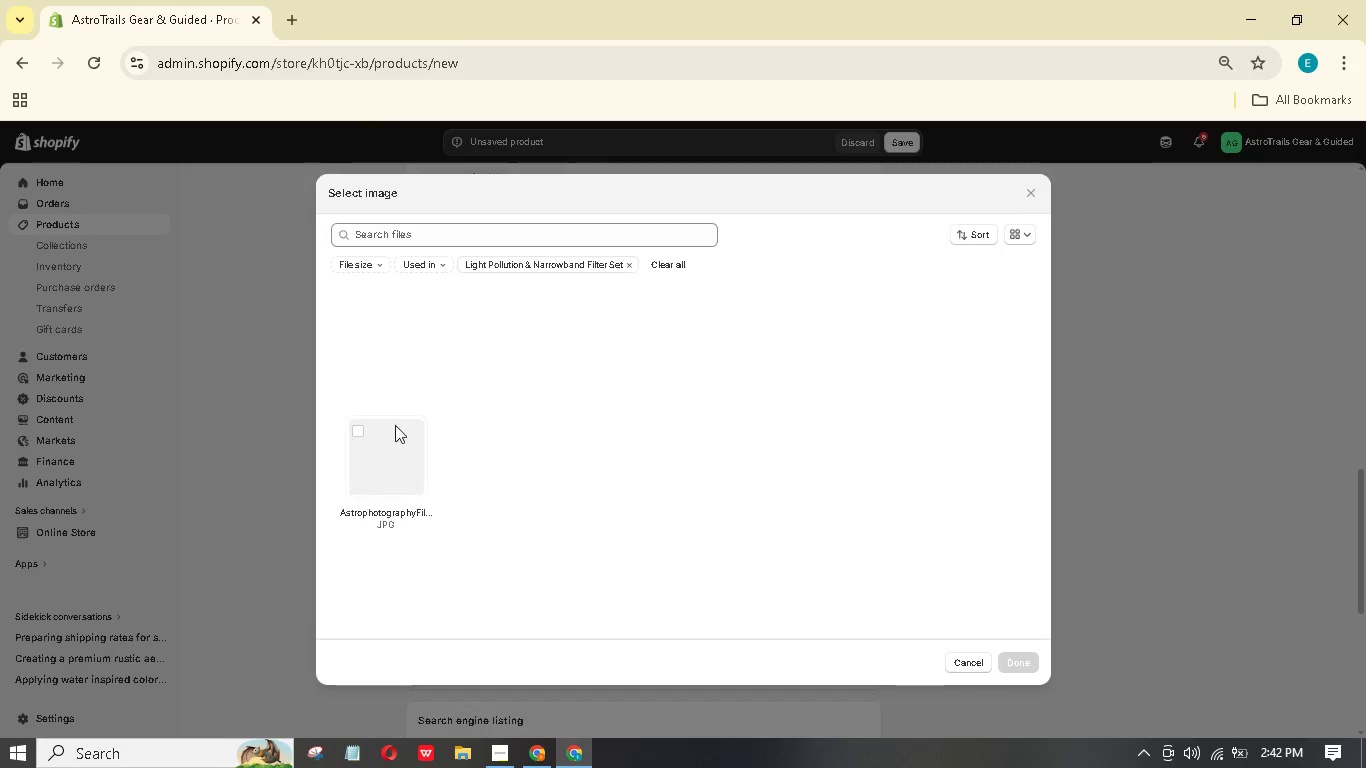 
left_click([391, 439])
 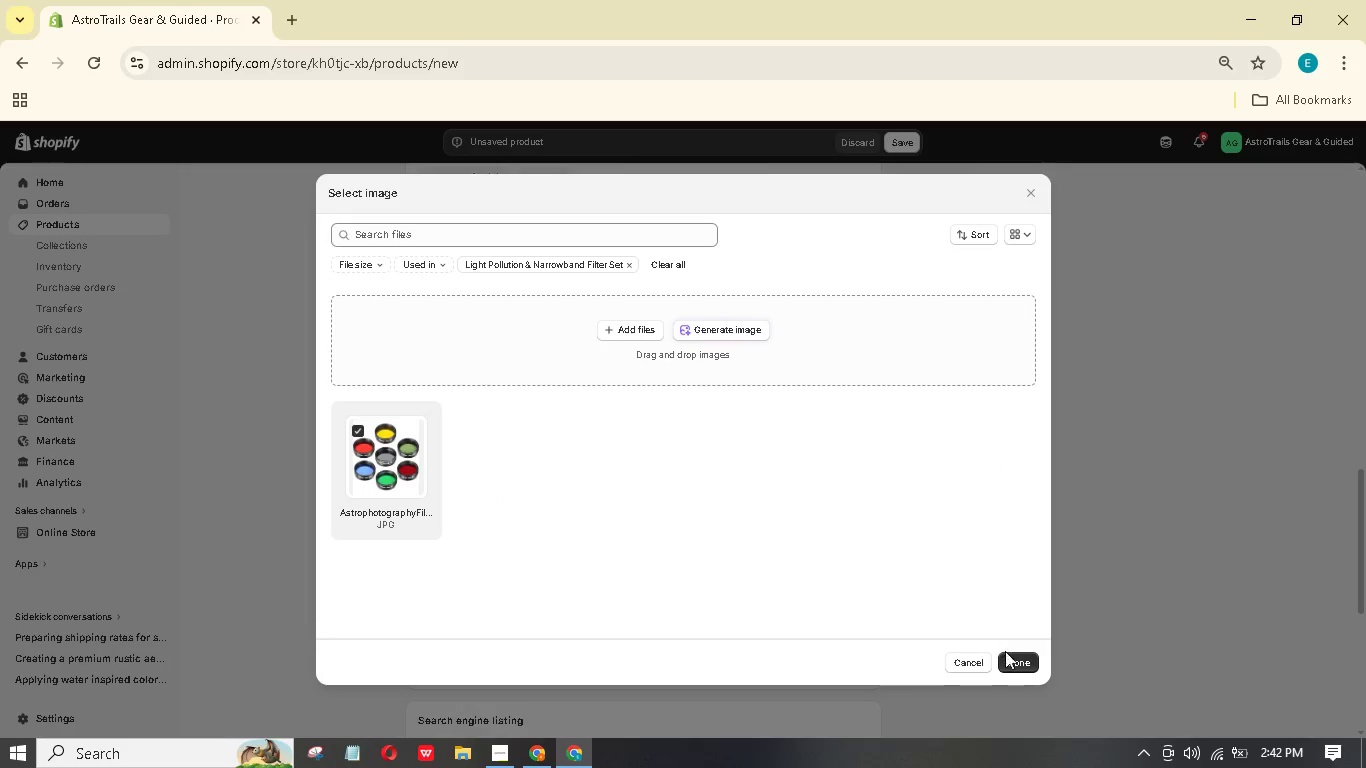 
left_click([1008, 654])
 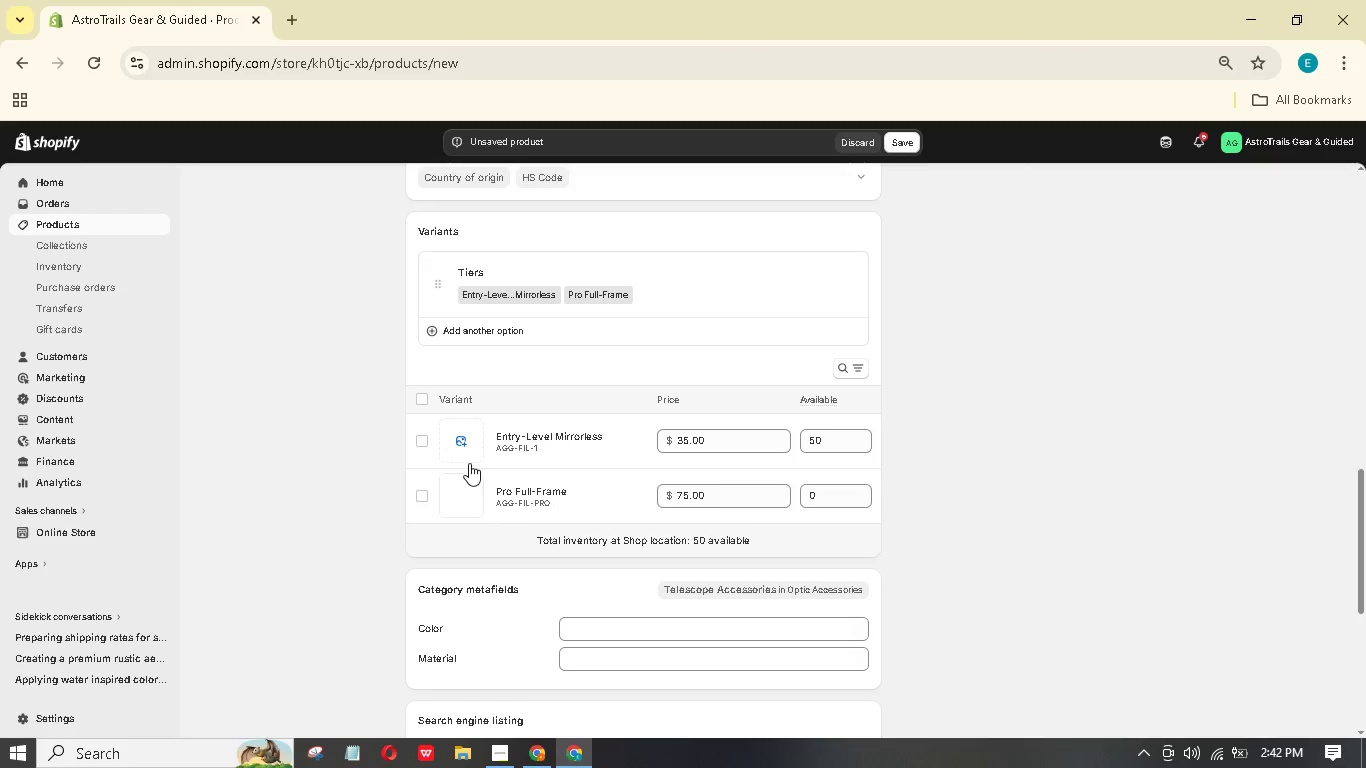 
left_click([474, 445])
 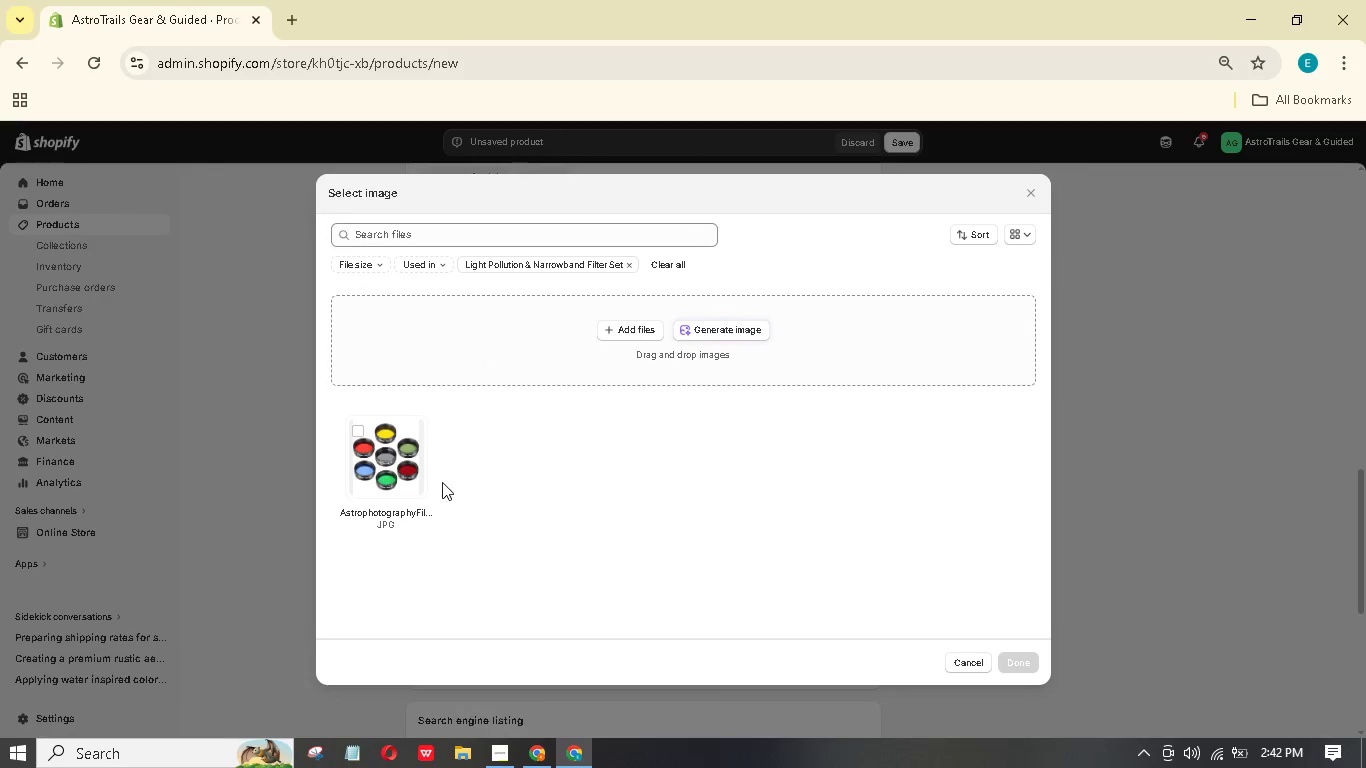 
left_click([430, 474])
 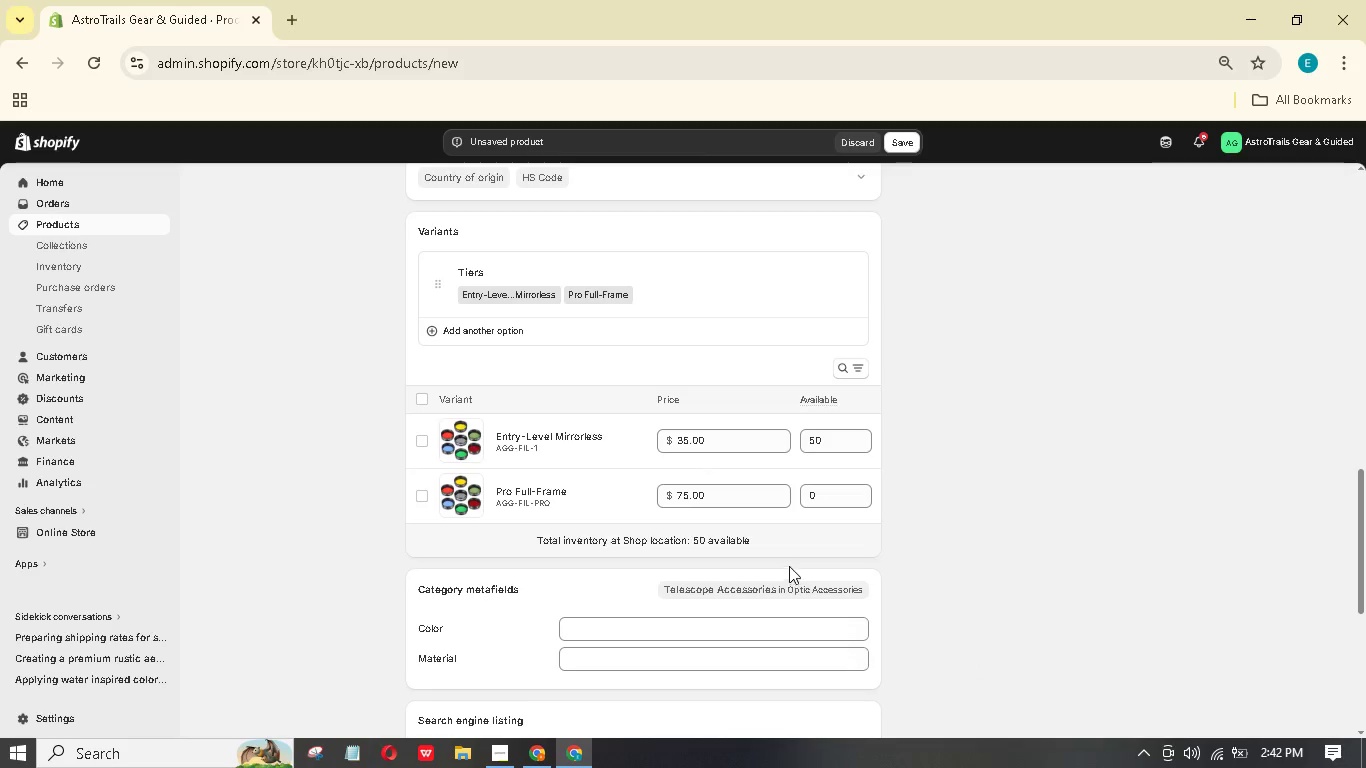 
left_click([612, 428])
 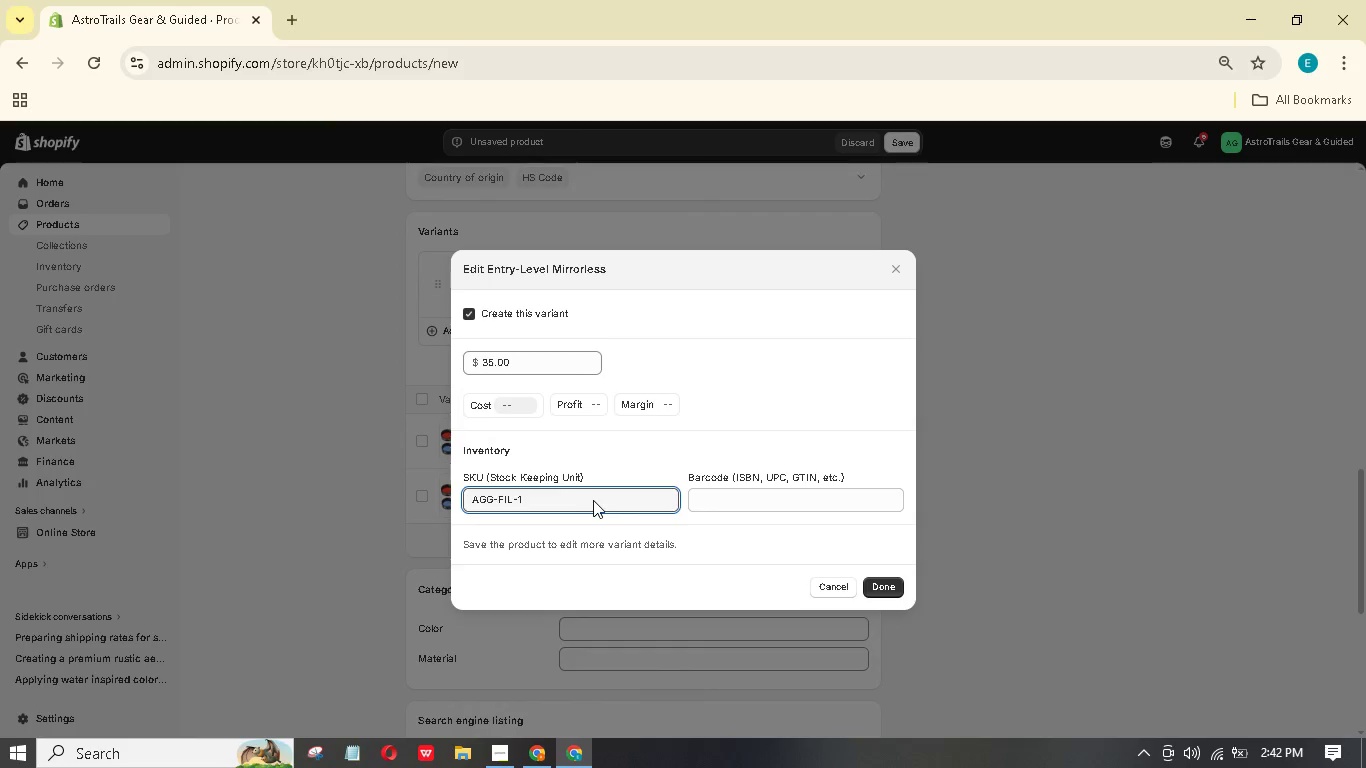 
key(Backspace)
type(ENT)
 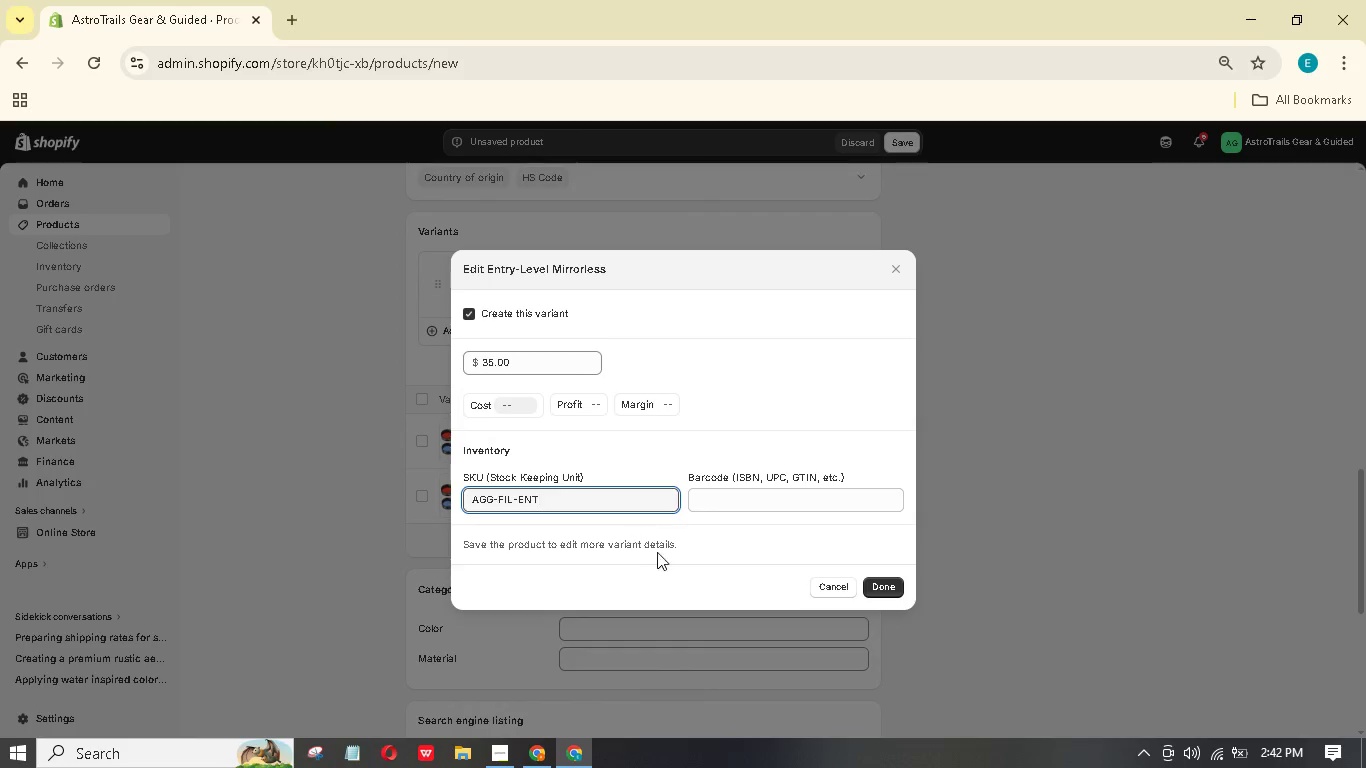 
left_click([888, 589])
 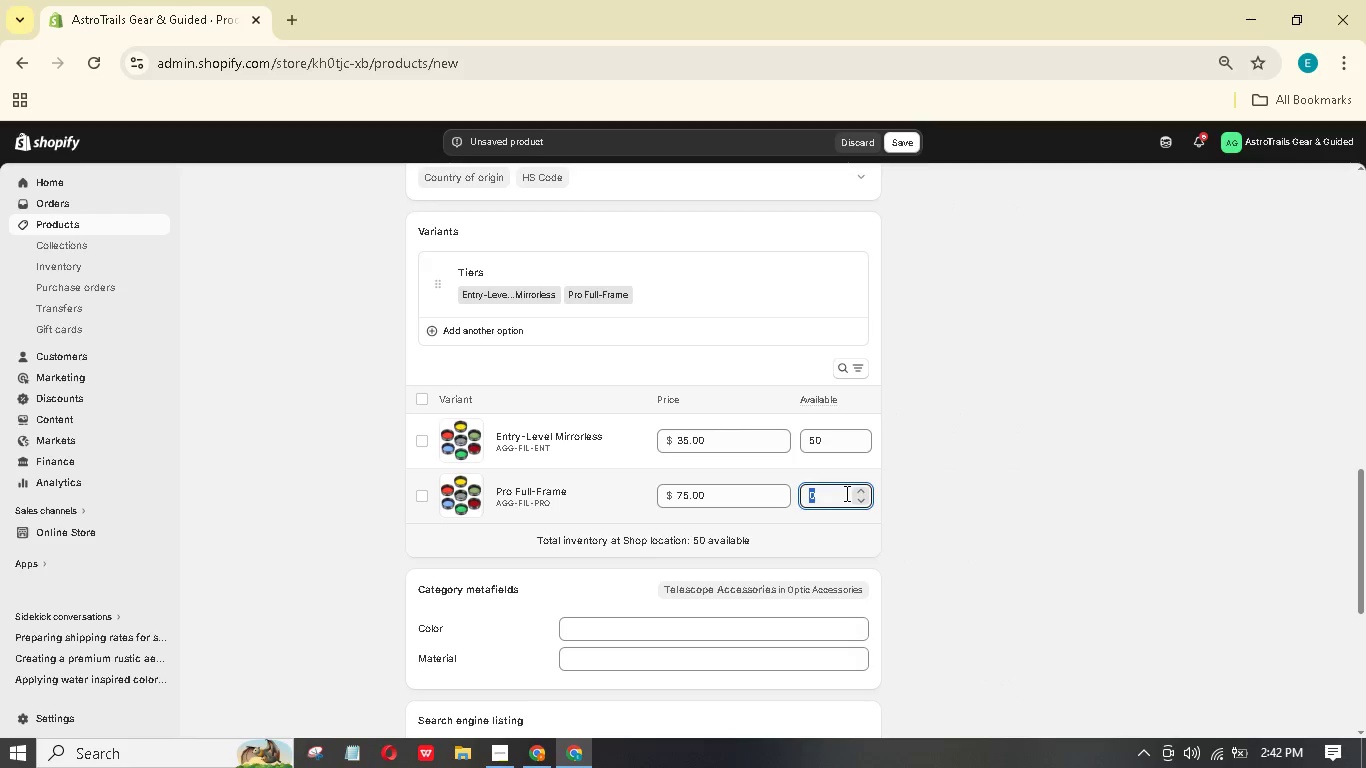 
key(Numpad5)
 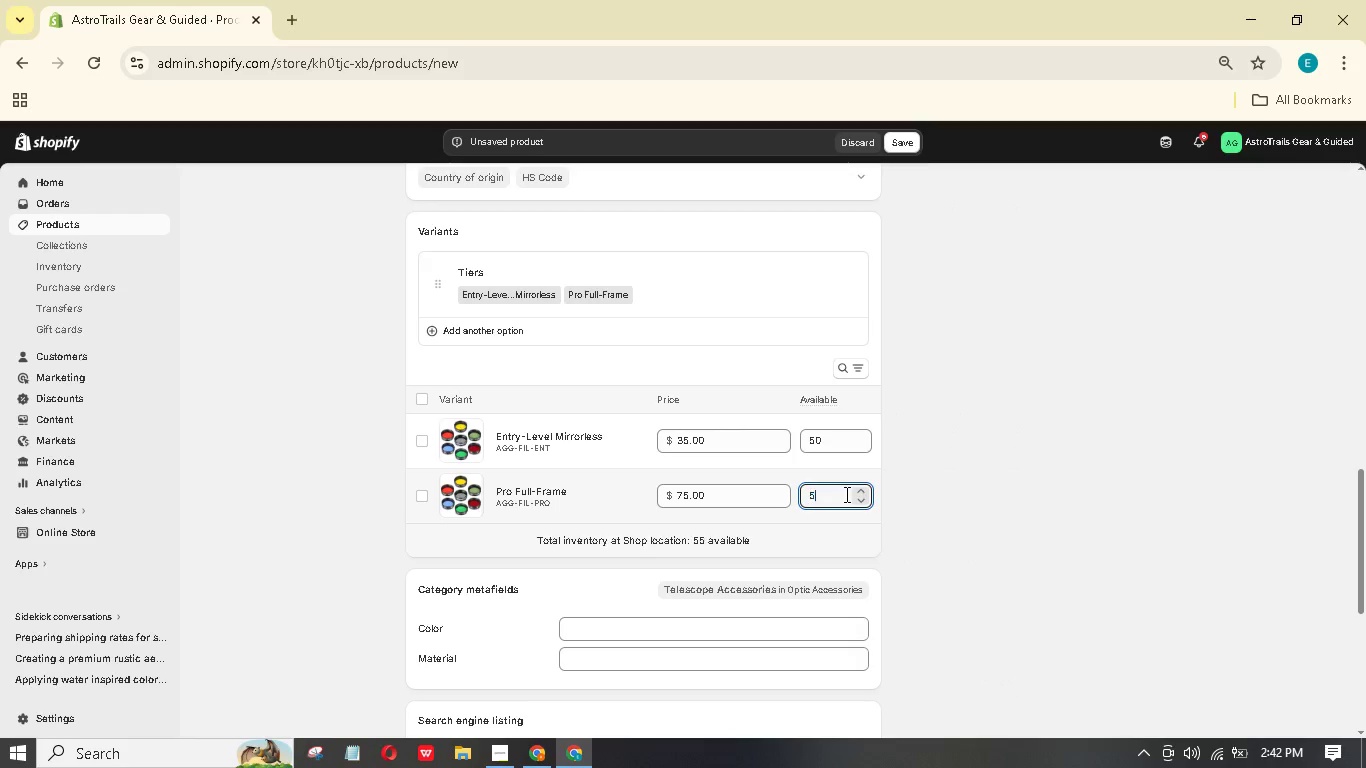 
key(Numpad0)
 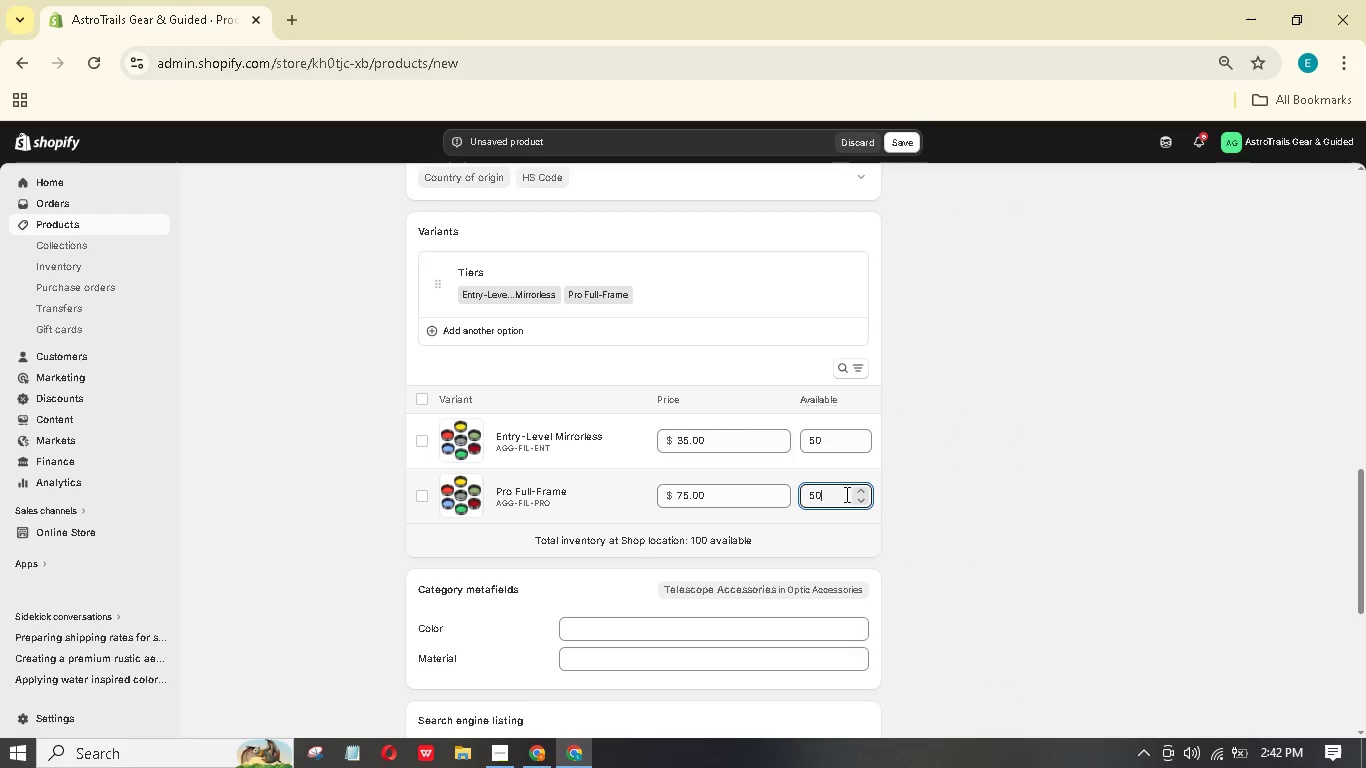 
left_click([1017, 470])
 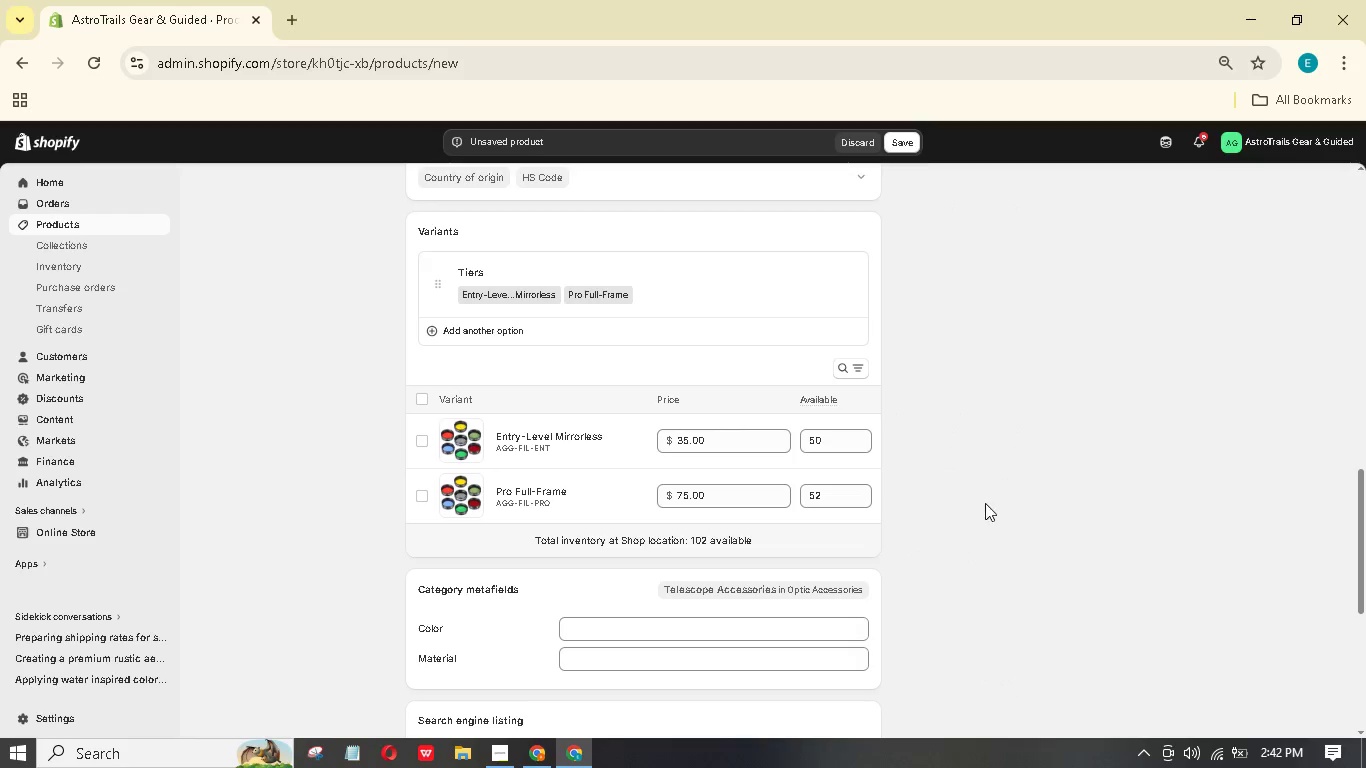 
scroll: coordinate [976, 510], scroll_direction: up, amount: 6.0
 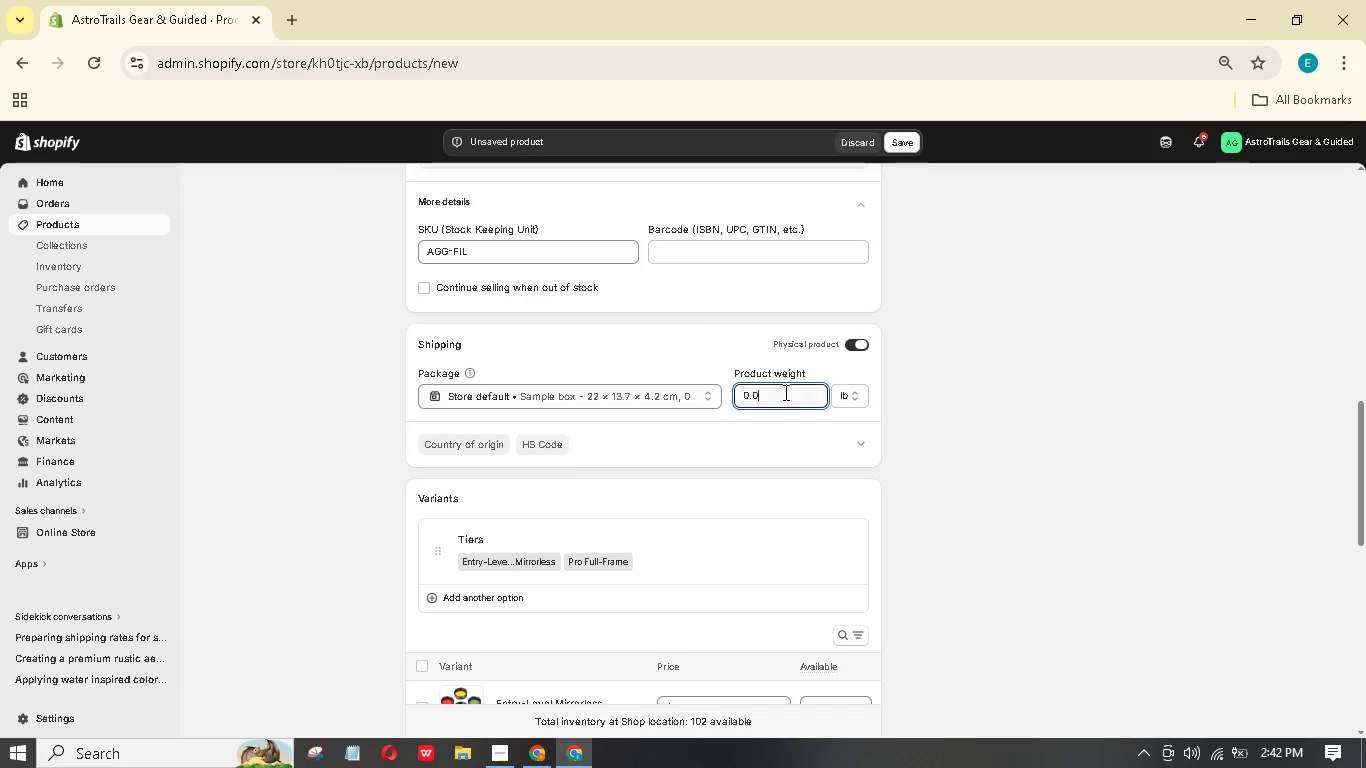 
left_click_drag(start_coordinate=[786, 395], to_coordinate=[737, 389])
 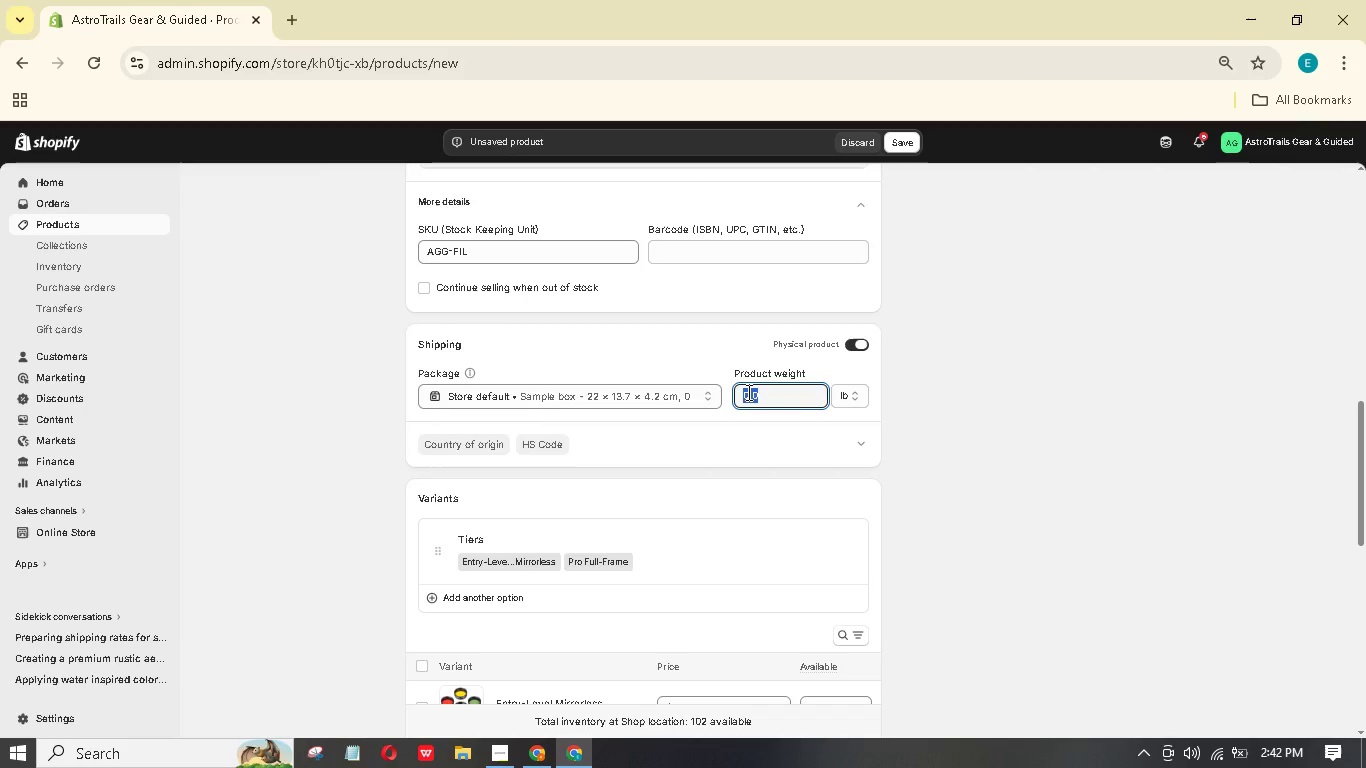 
key(Numpad0)
 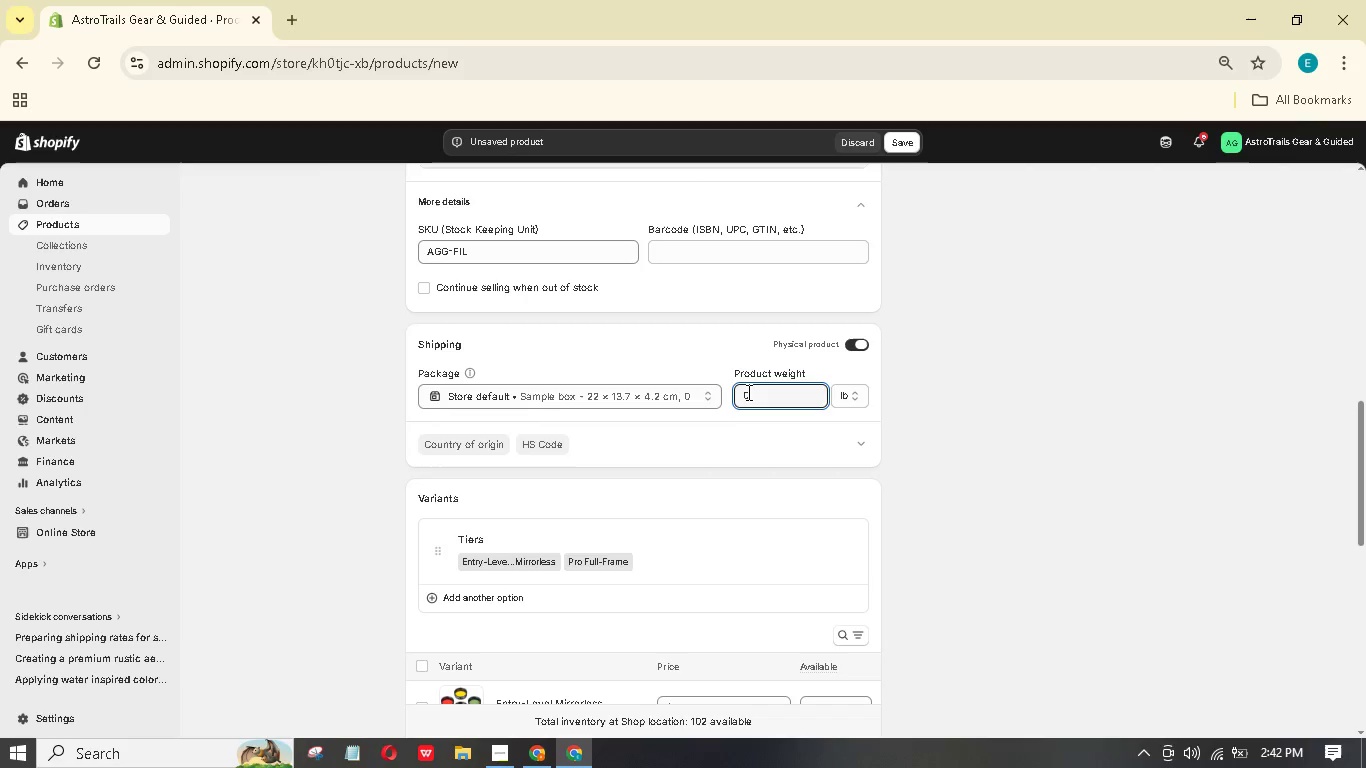 
key(NumpadDecimal)
 